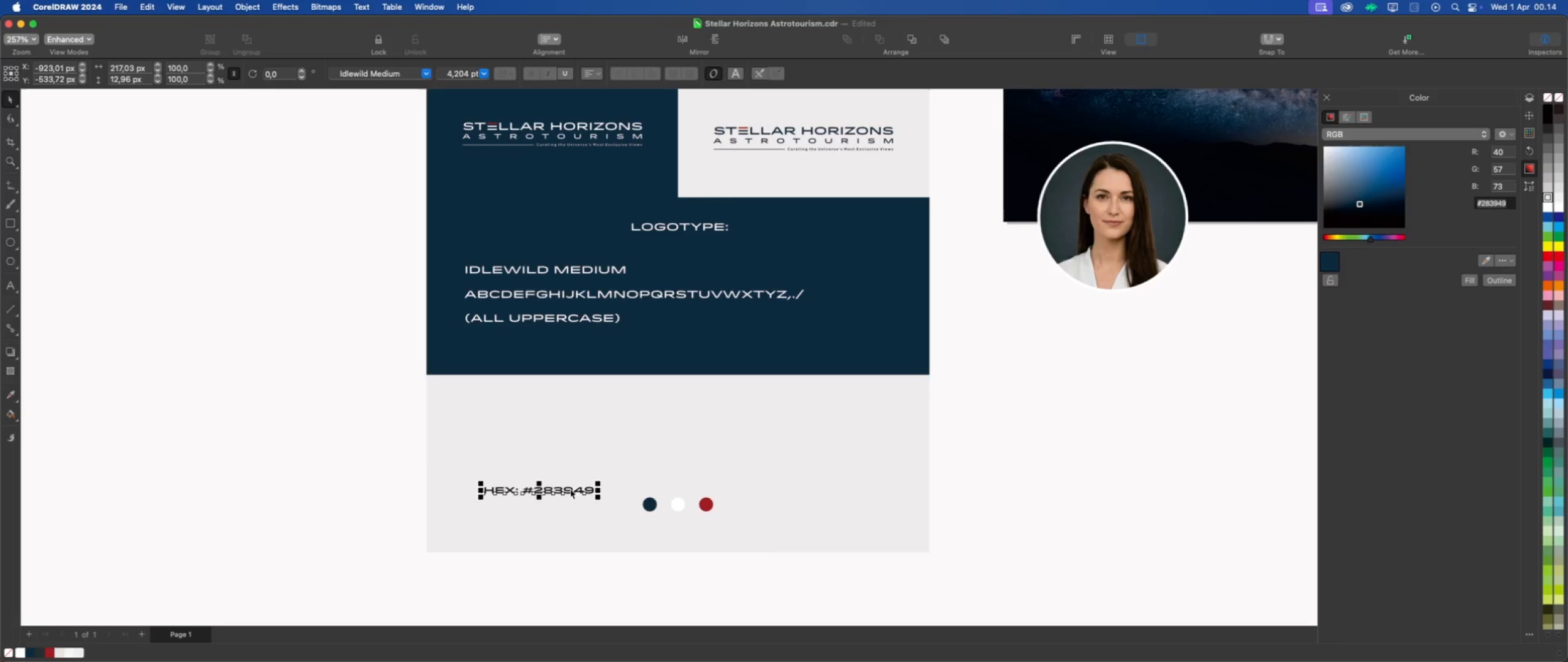 
key(Meta+D)
 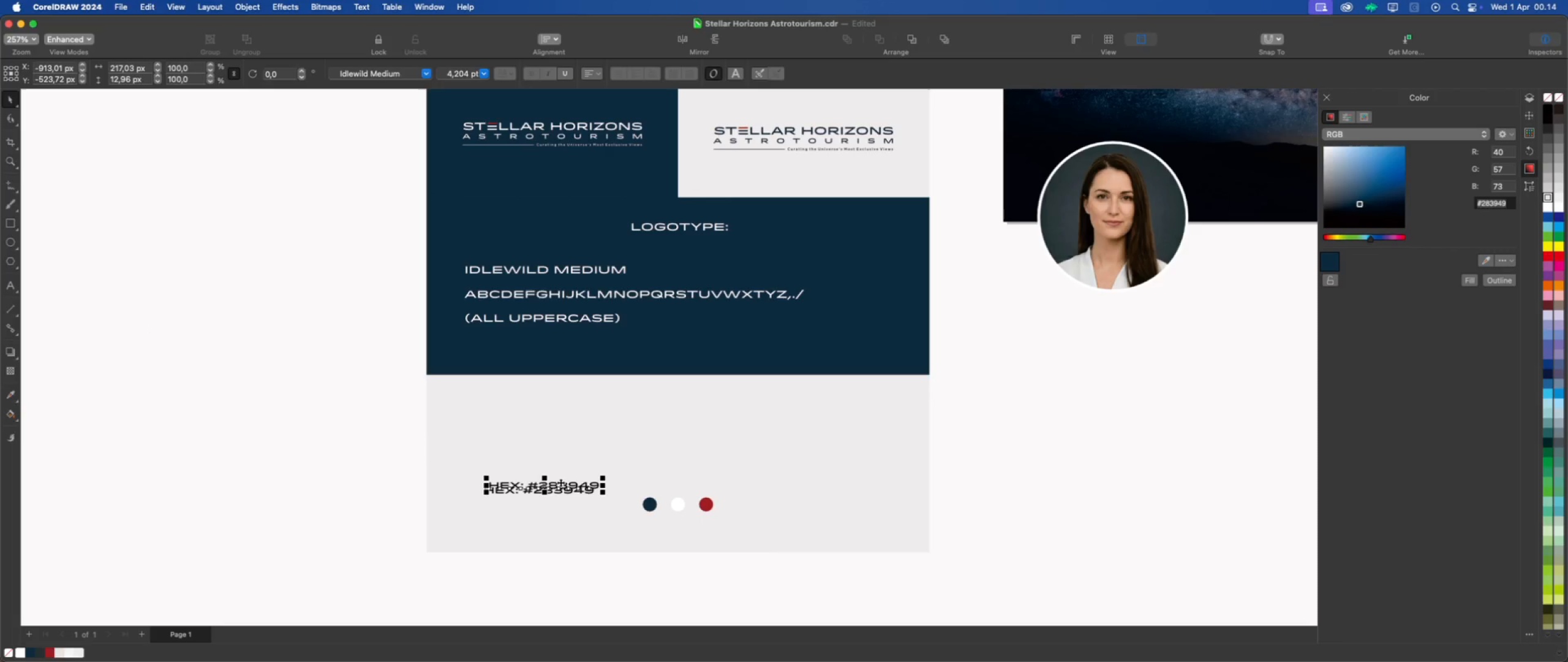 
left_click_drag(start_coordinate=[560, 483], to_coordinate=[557, 425])
 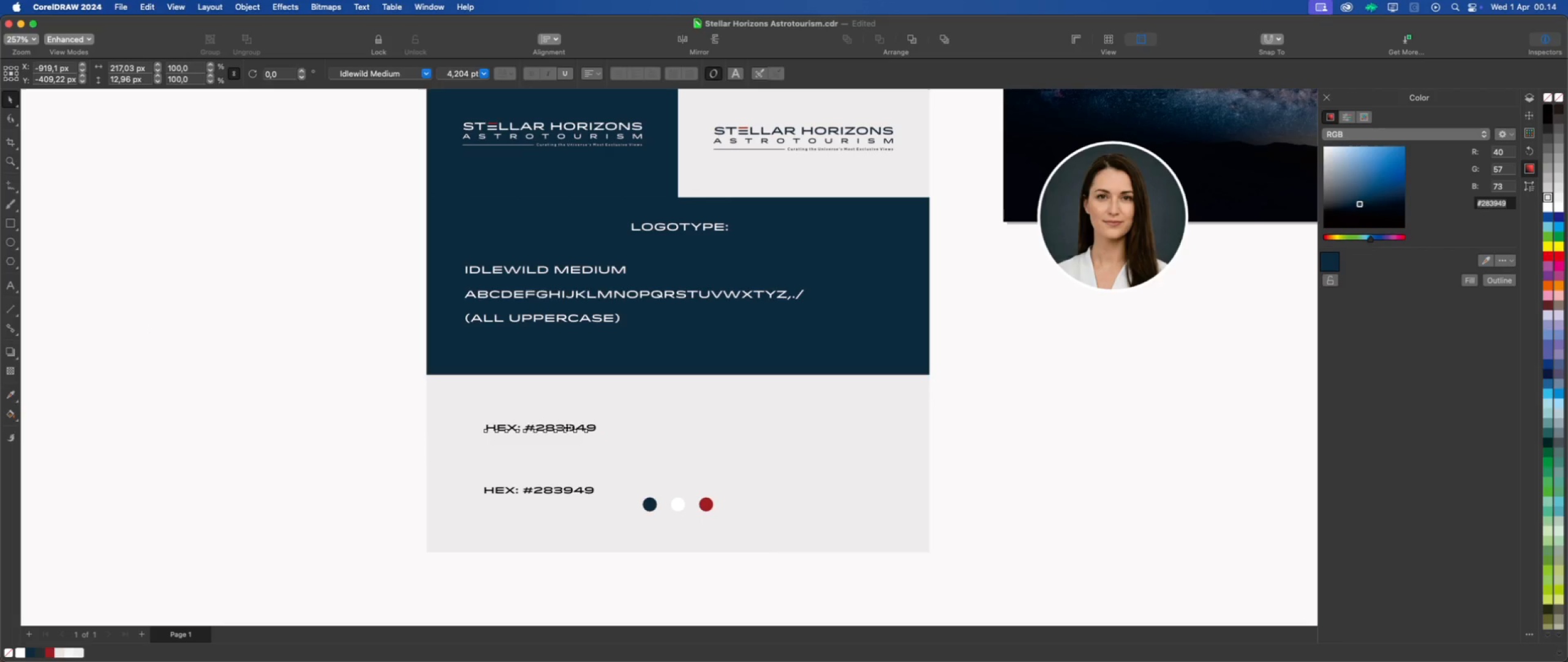 
double_click([567, 427])
 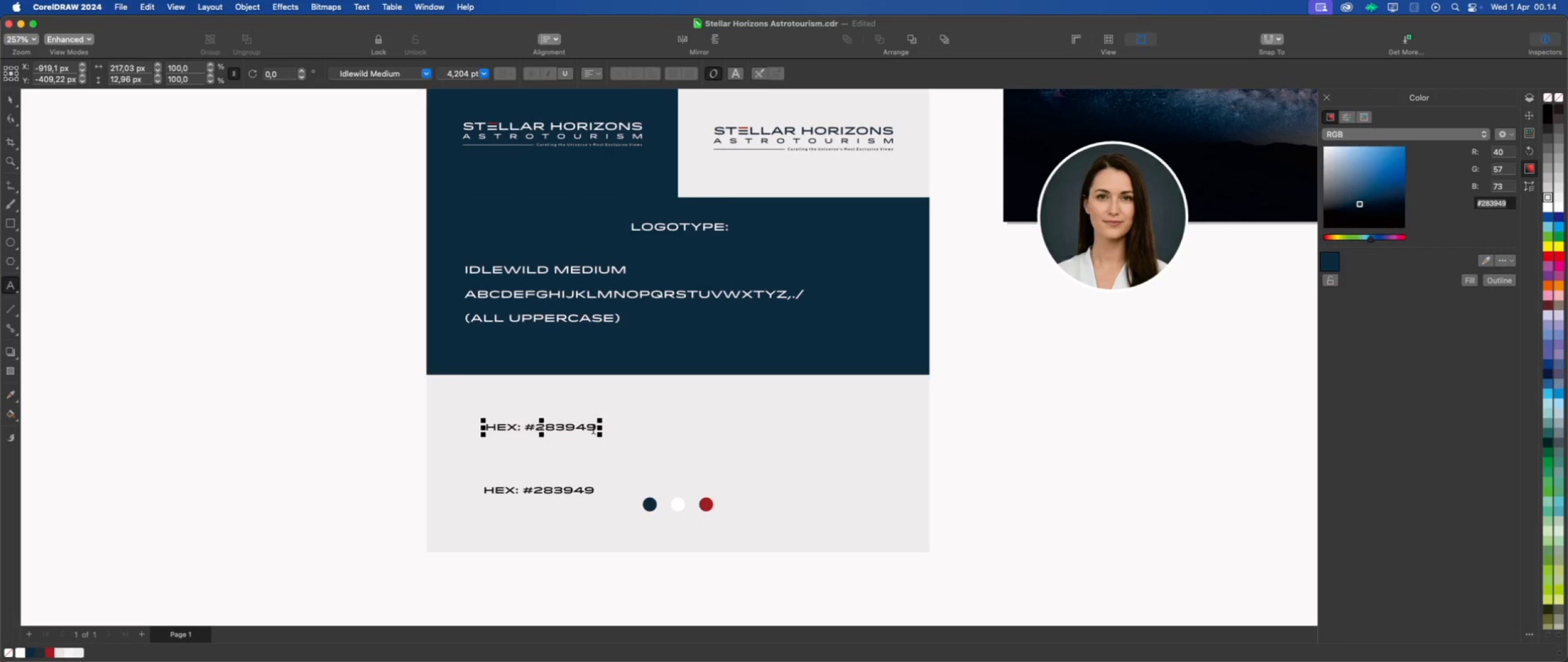 
left_click_drag(start_coordinate=[594, 428], to_coordinate=[488, 430])
 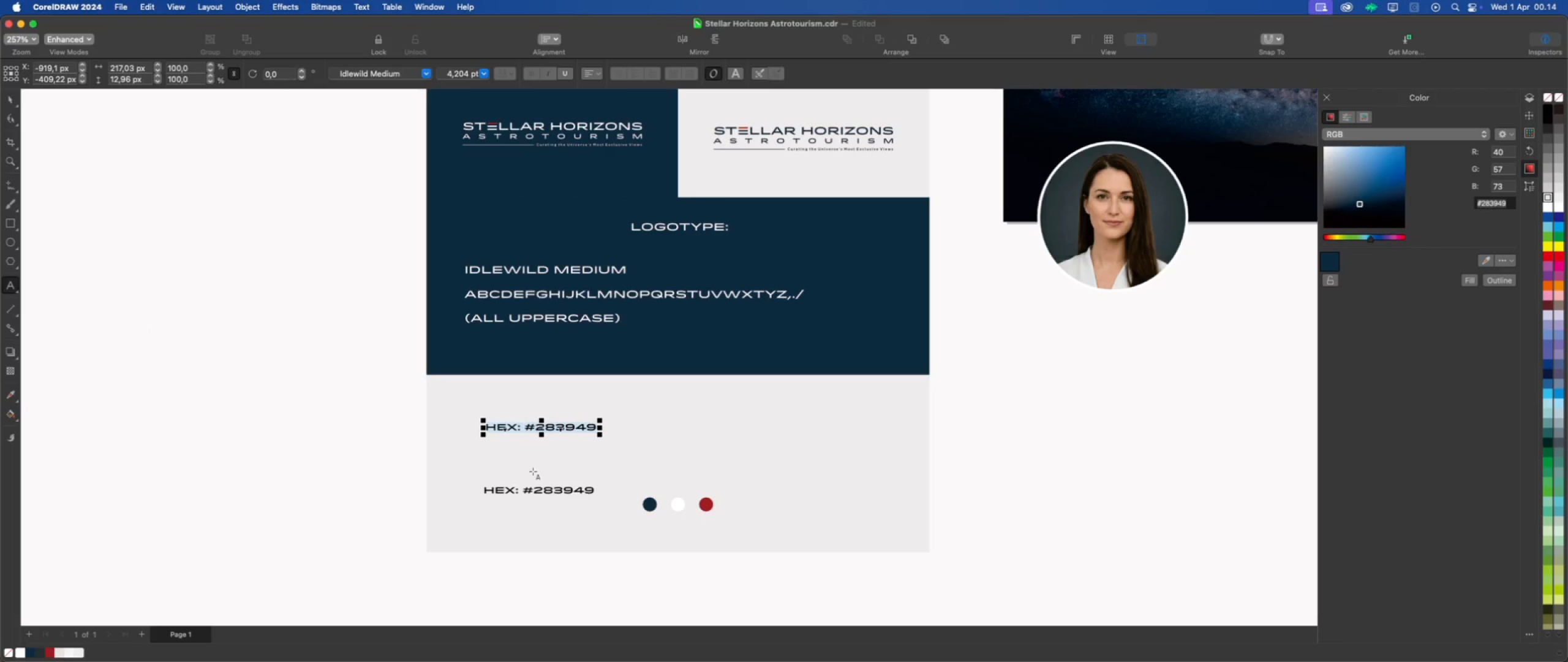 
type(R: 40)
 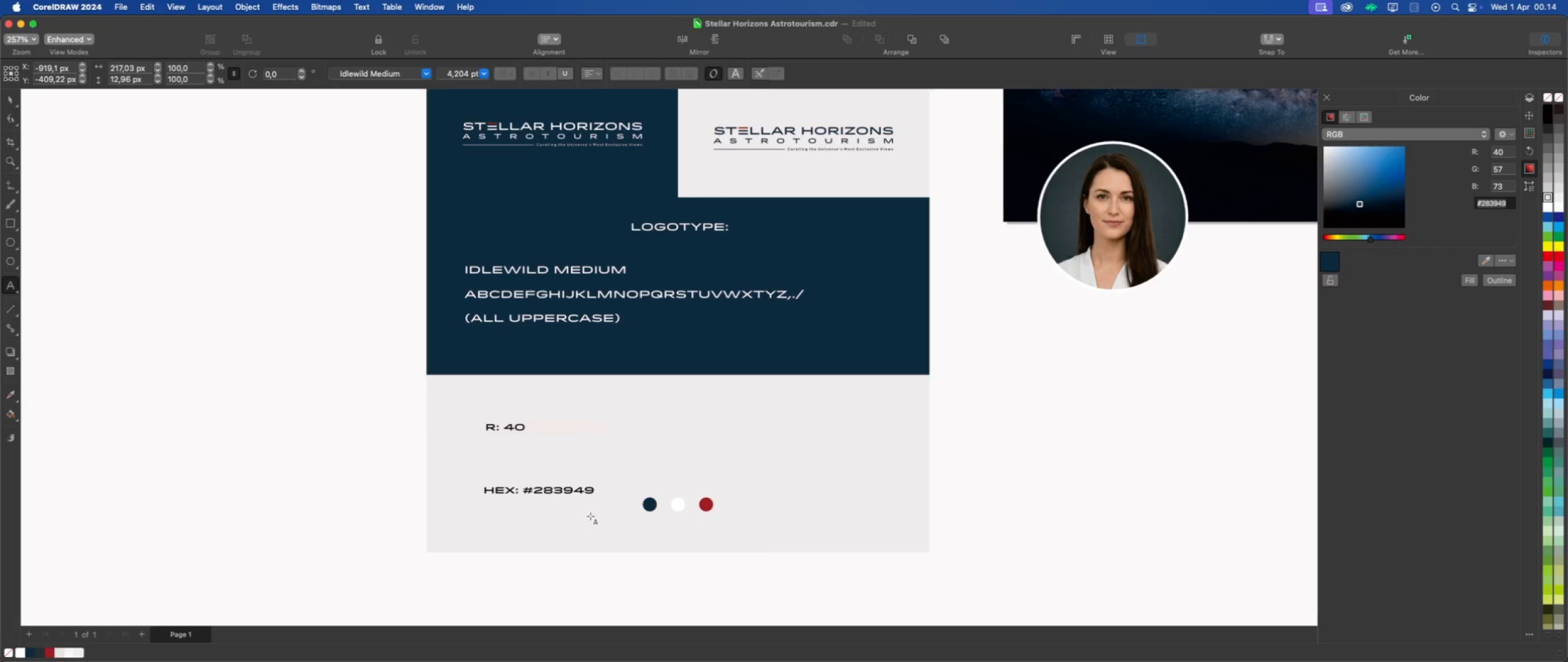 
key(Enter)
 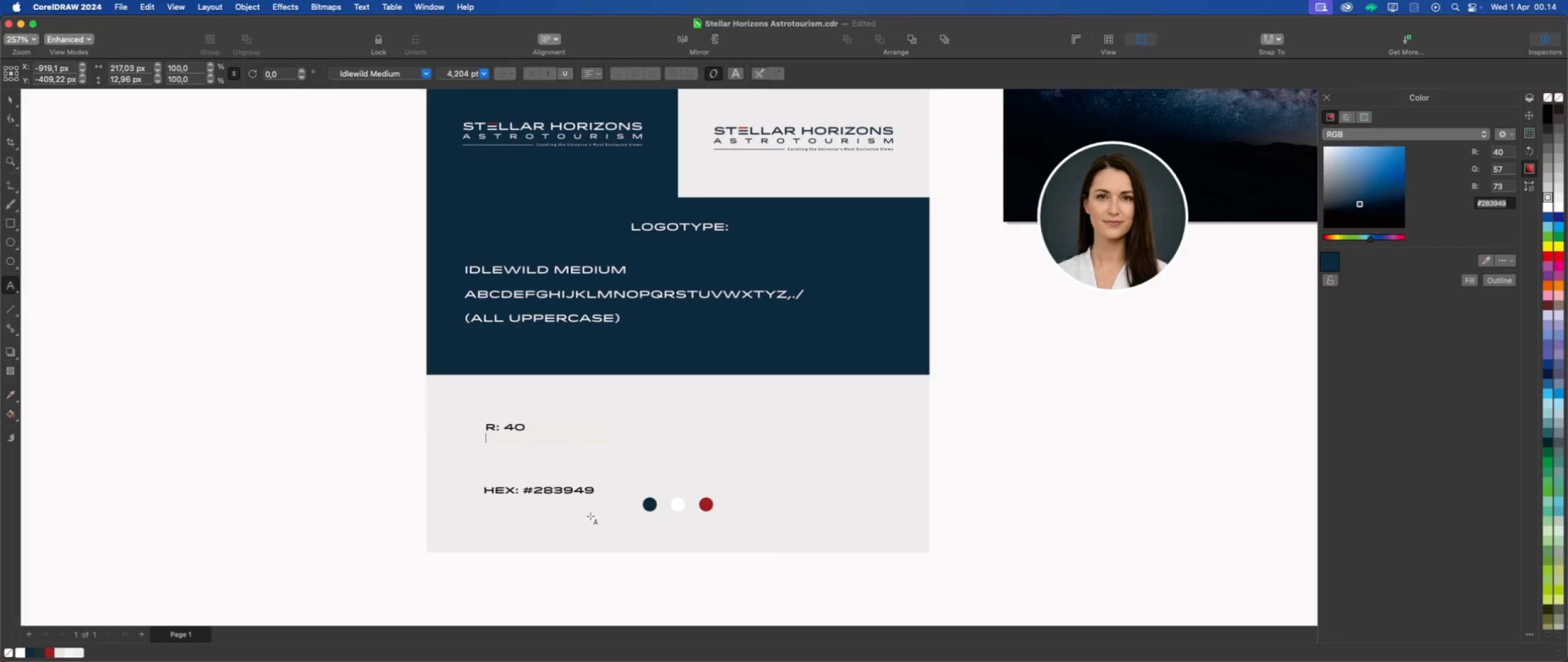 
key(Shift+G)
 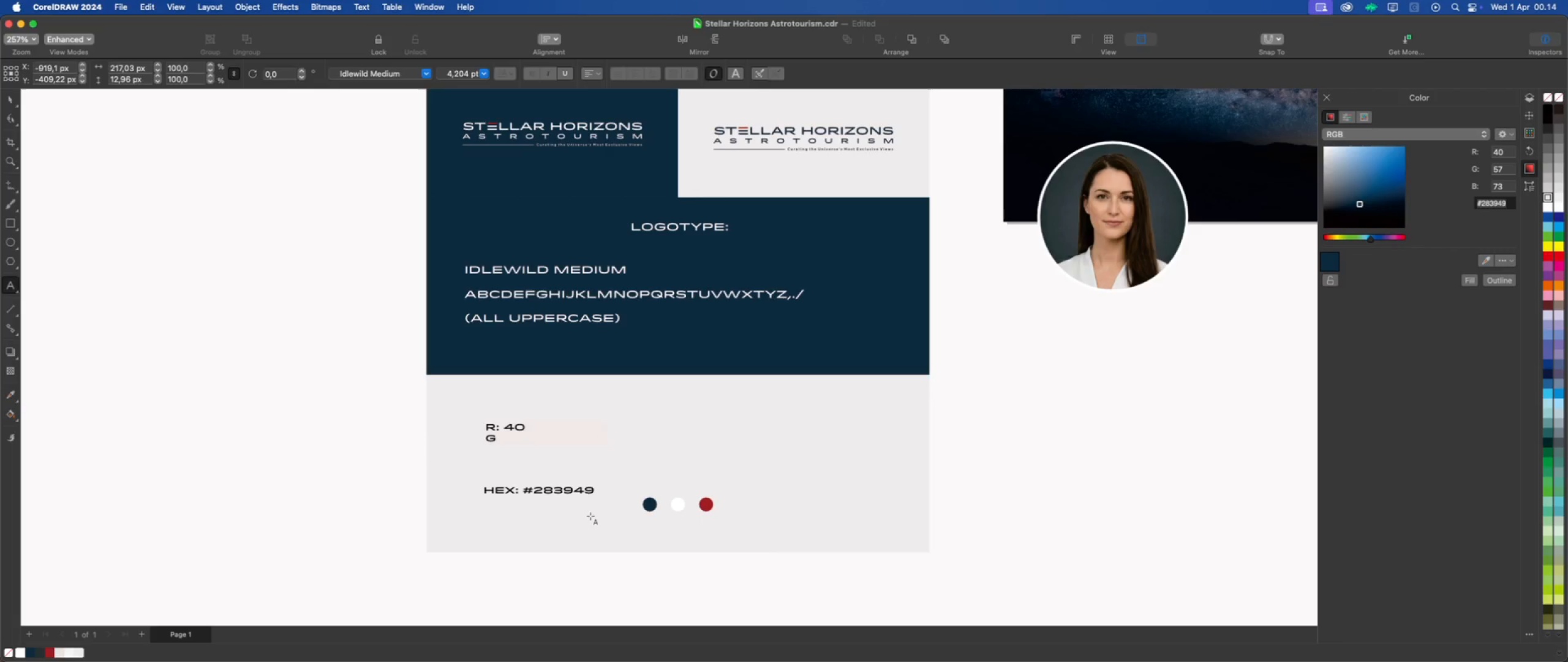 
key(Shift+ShiftRight)
 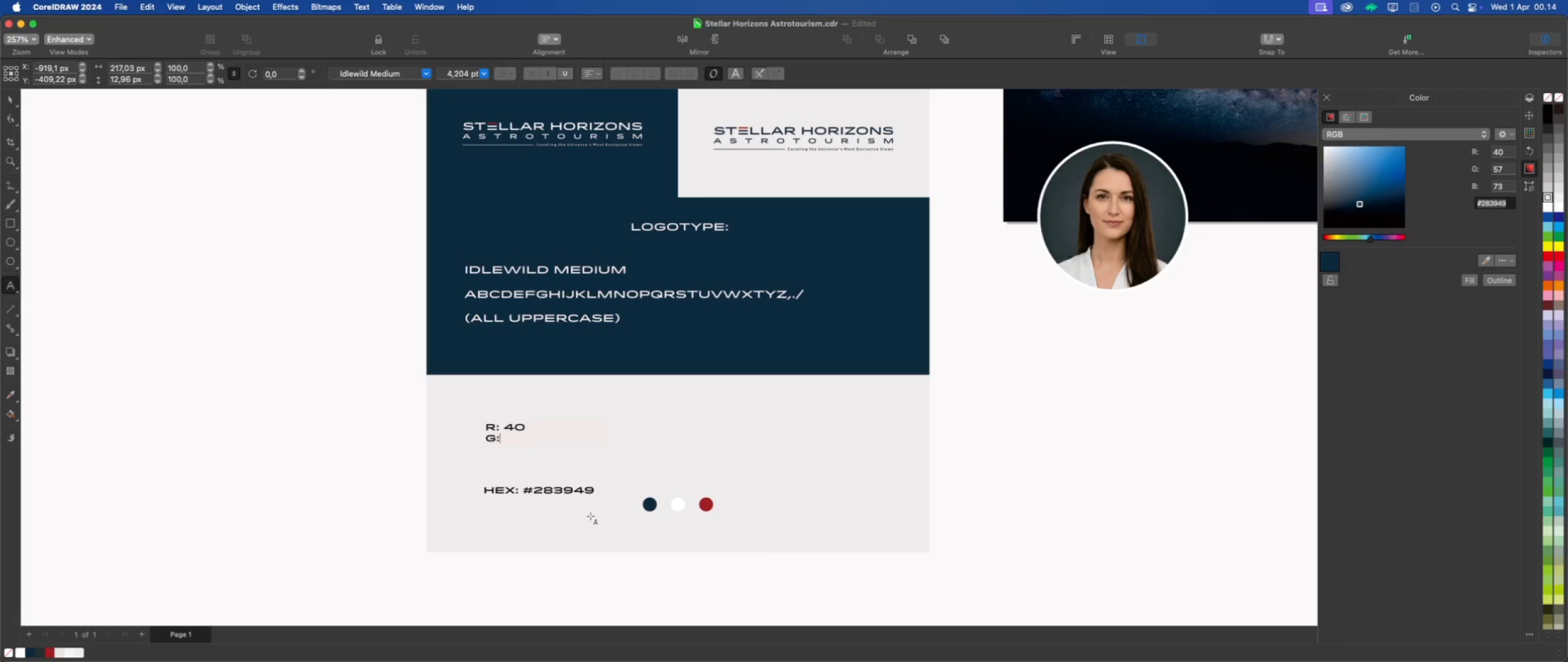 
key(Shift+Semicolon)
 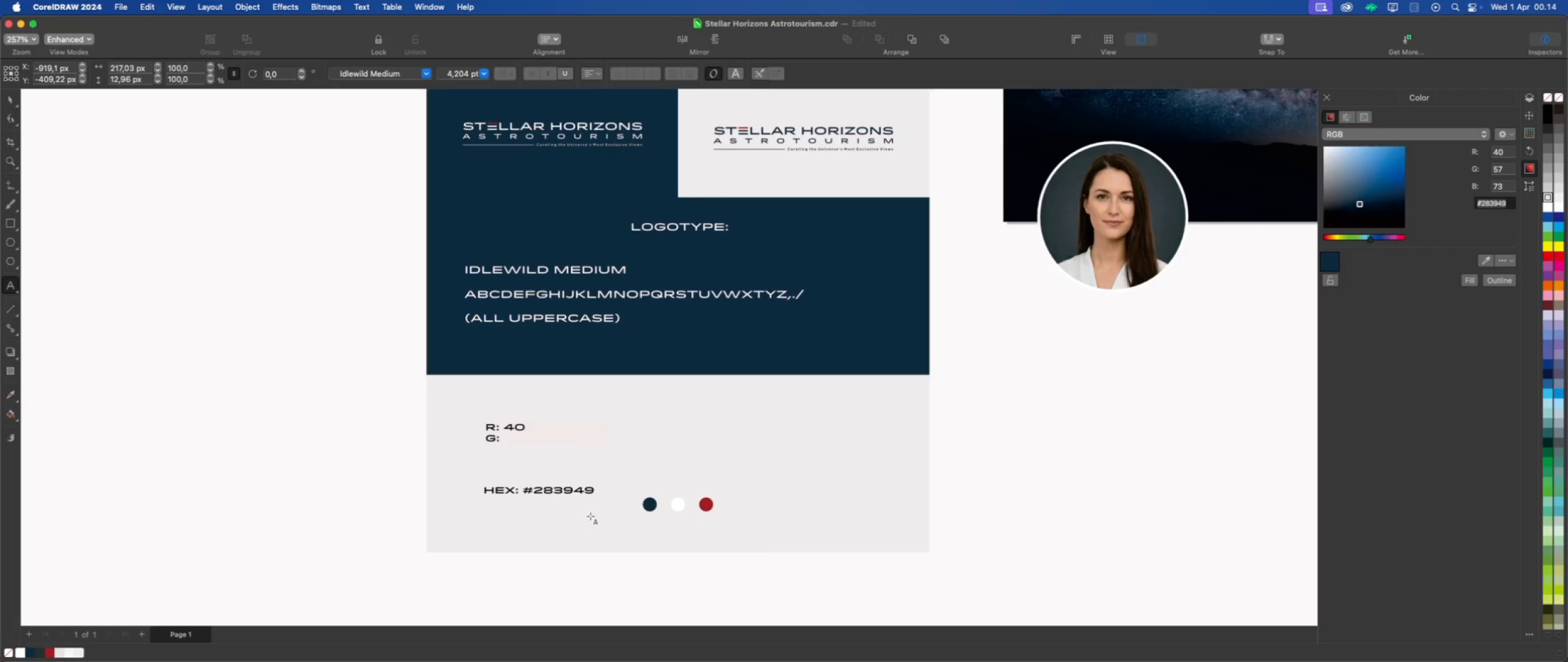 
key(Space)
 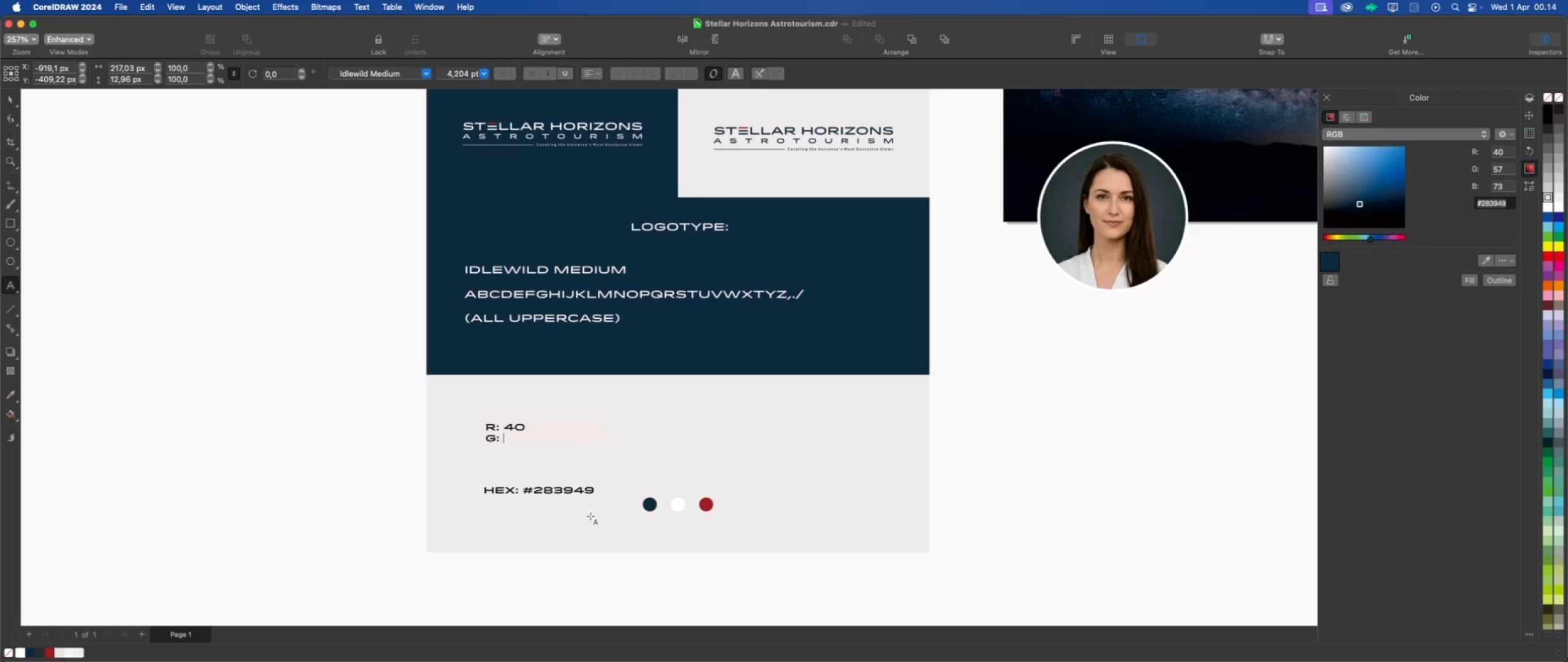 
key(Numpad5)
 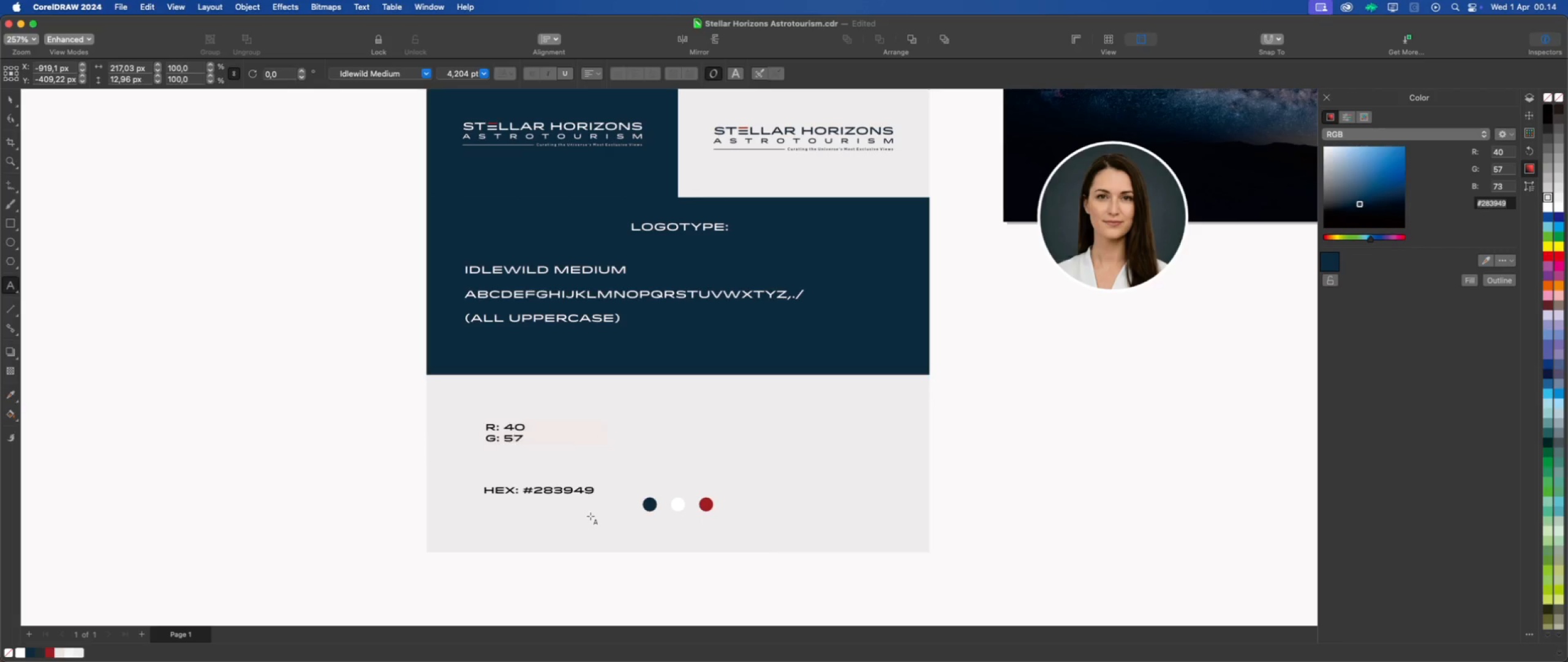 
key(Numpad7)
 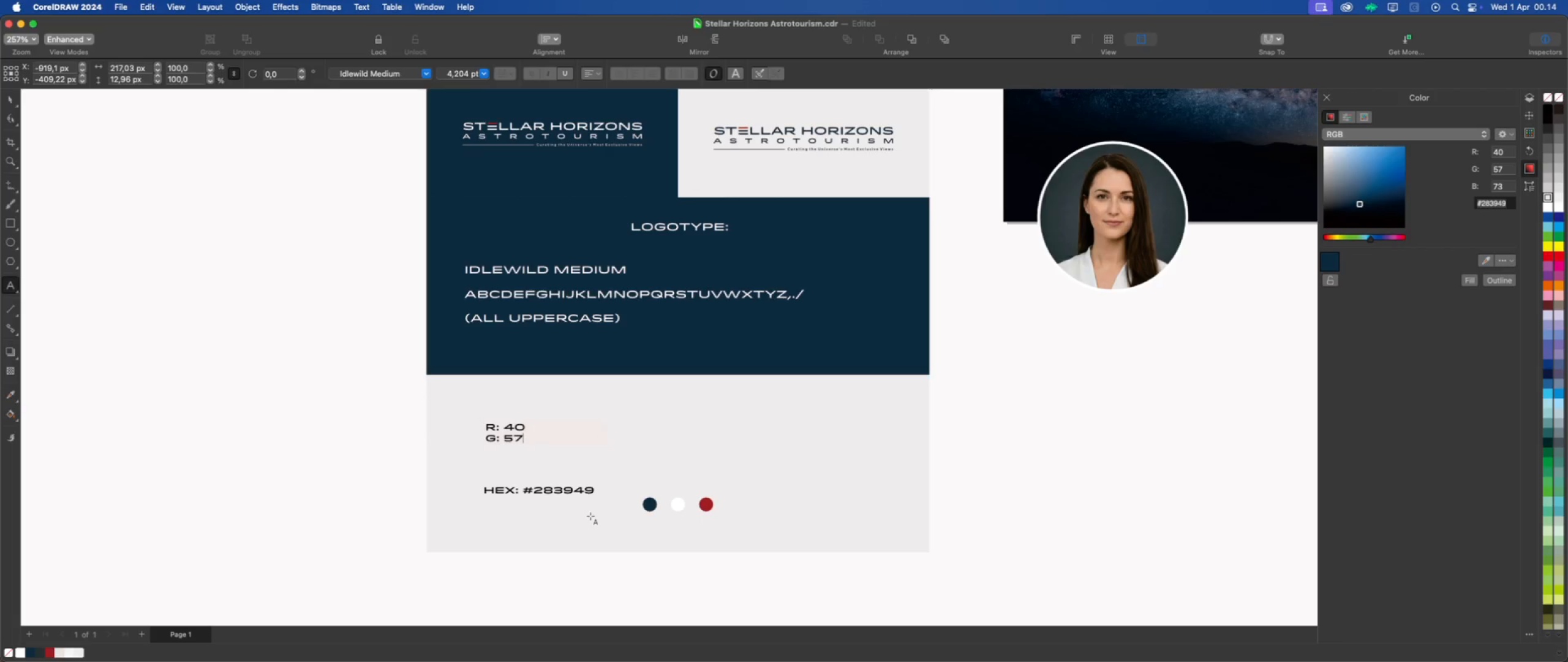 
key(Enter)
 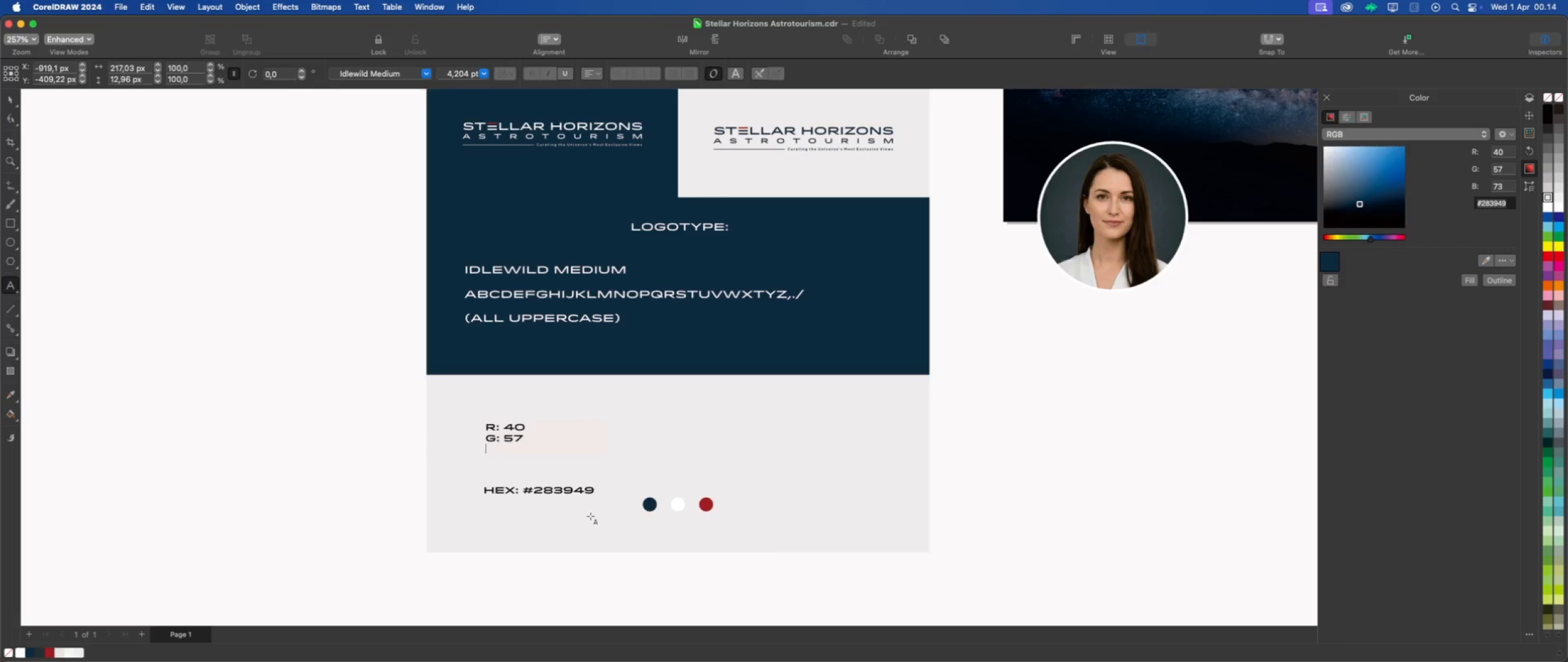 
key(B)
 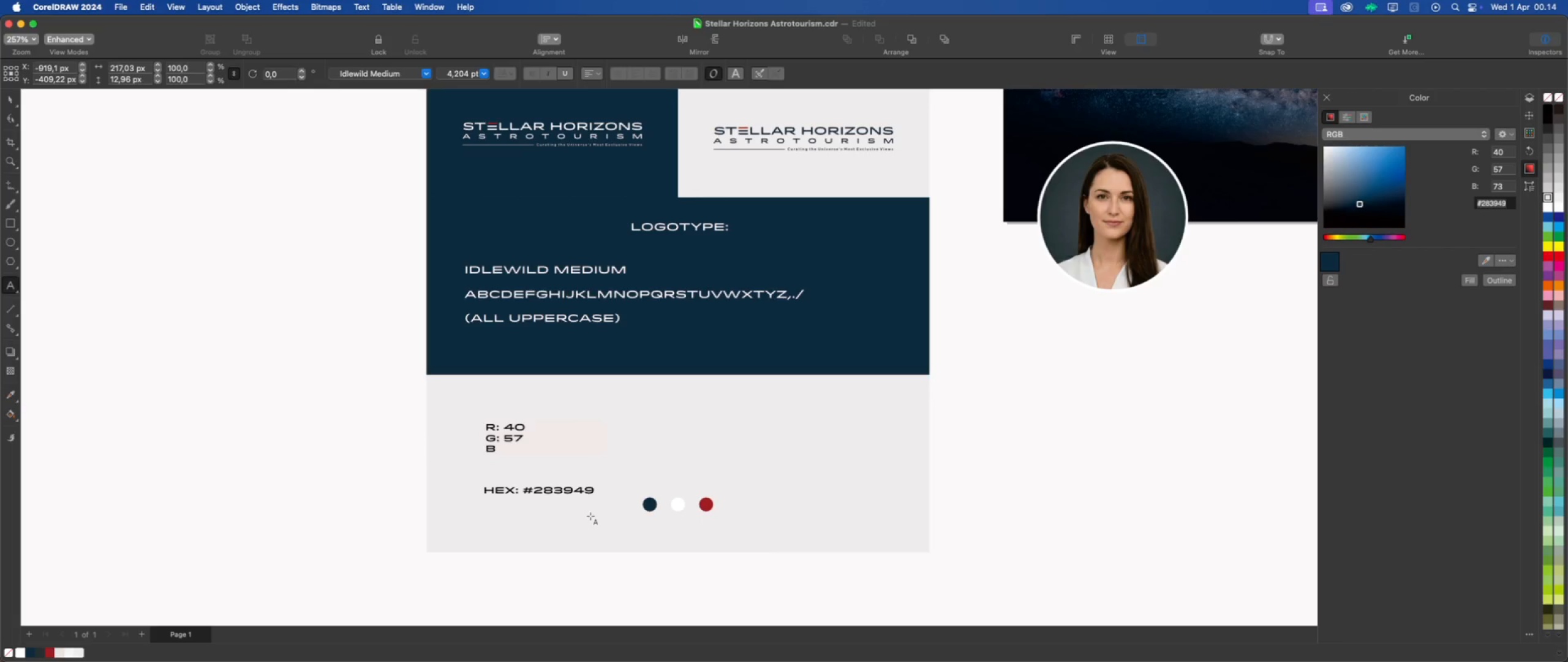 
key(Shift+ShiftRight)
 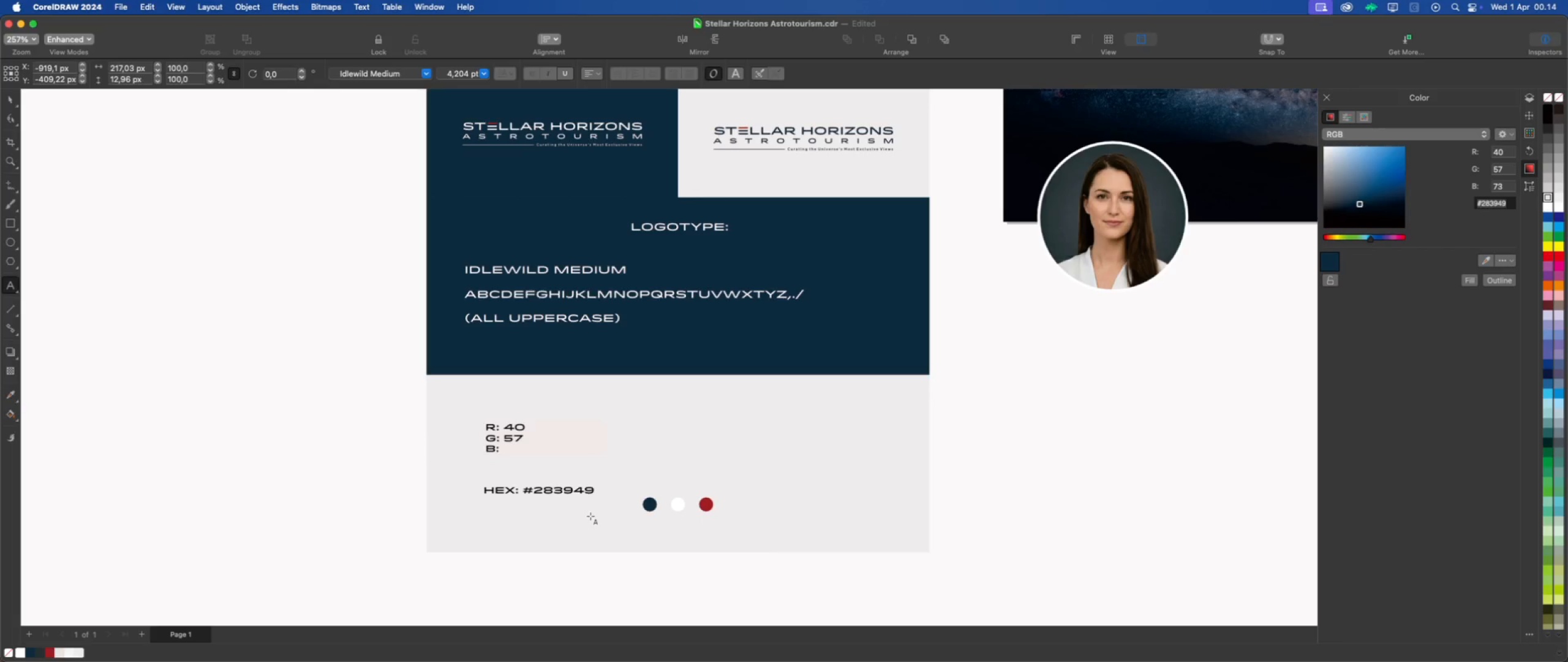 
key(Shift+Semicolon)
 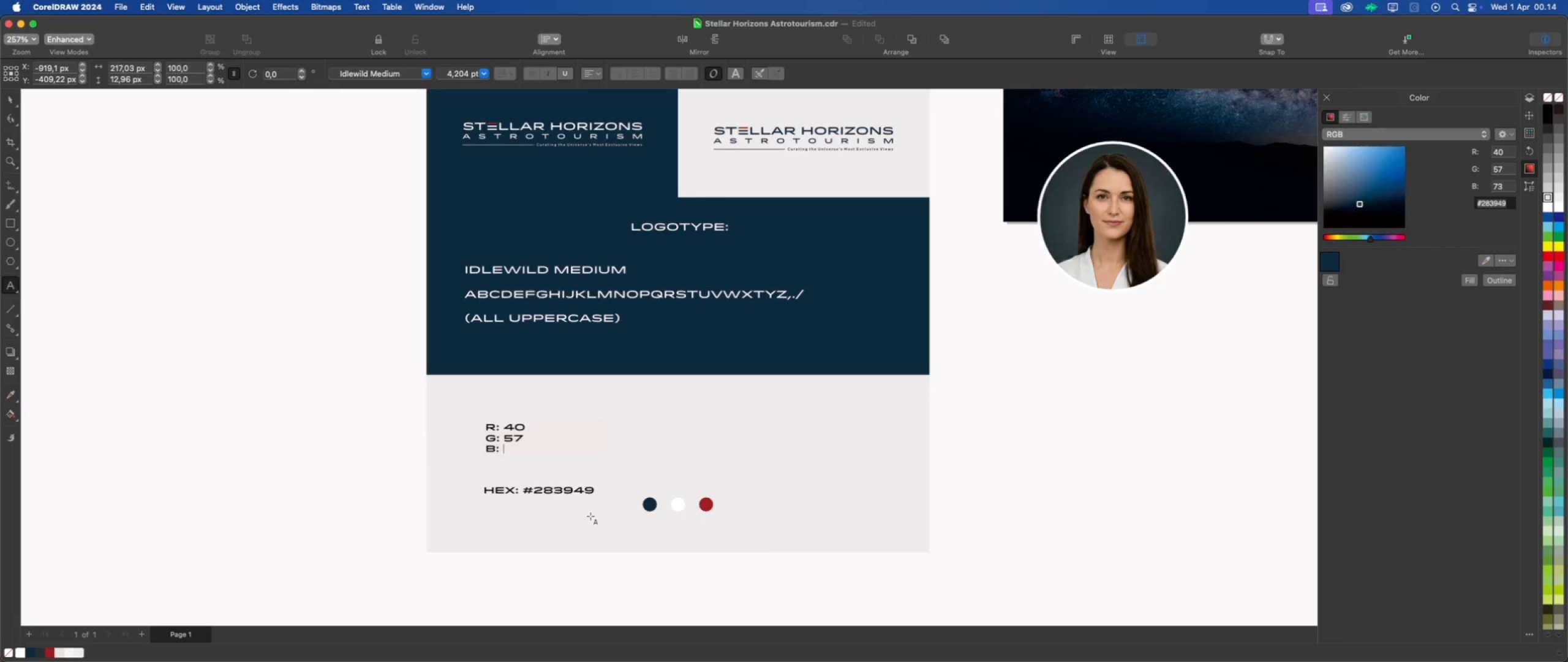 
key(Space)
 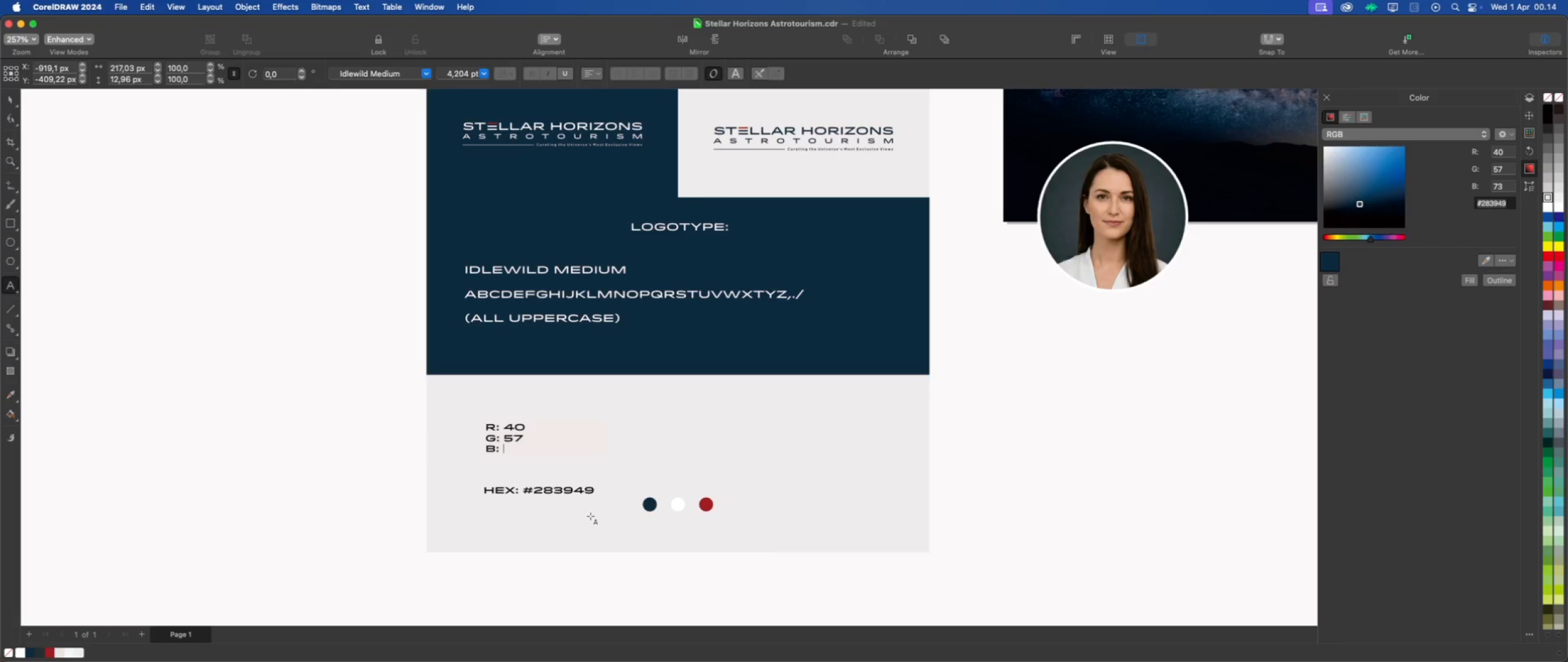 
key(Numpad7)
 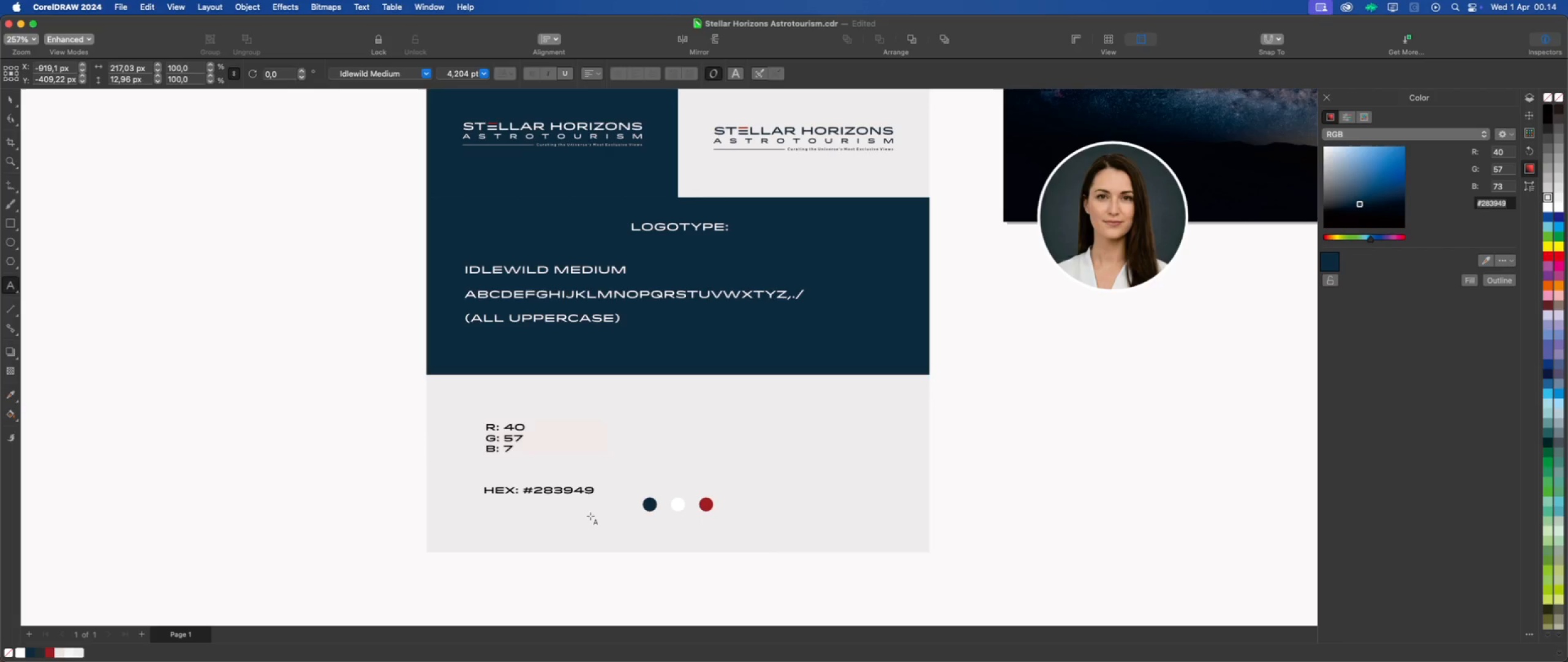 
key(Numpad3)
 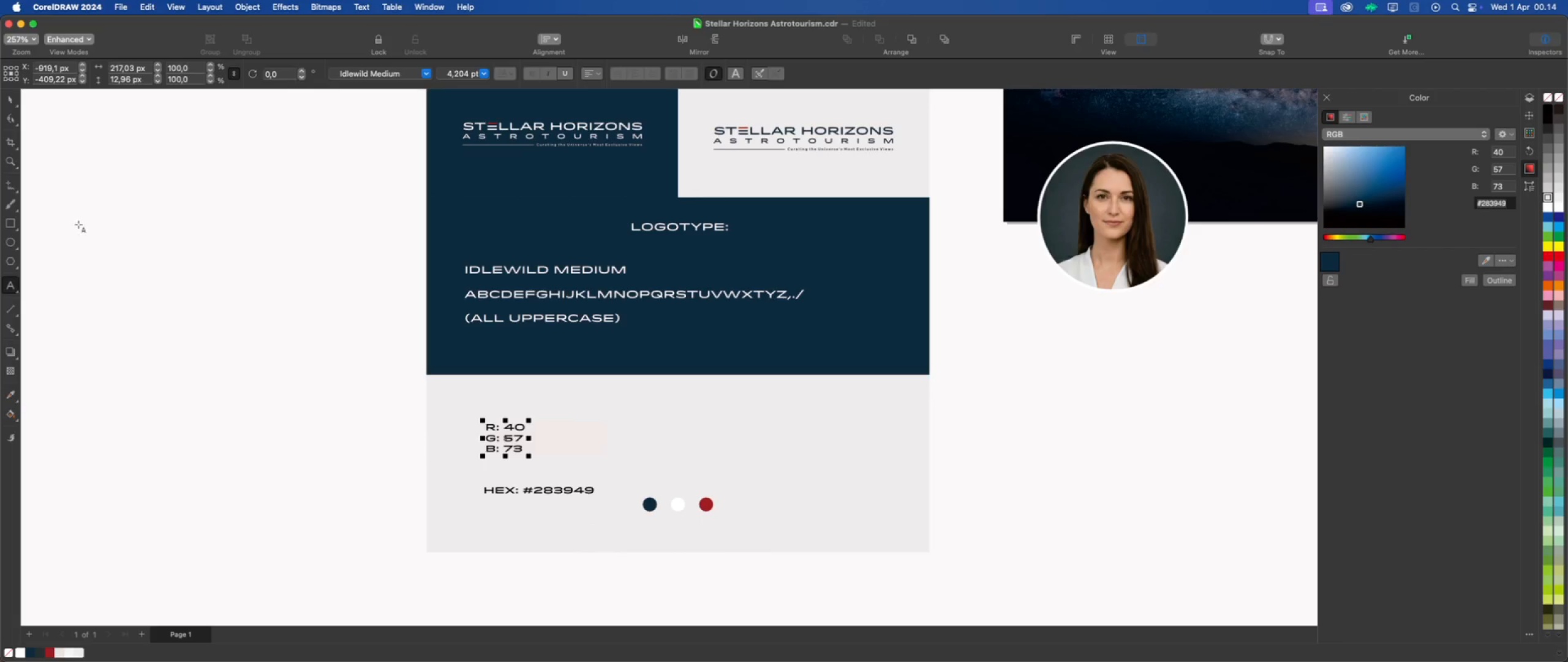 
left_click([10, 121])
 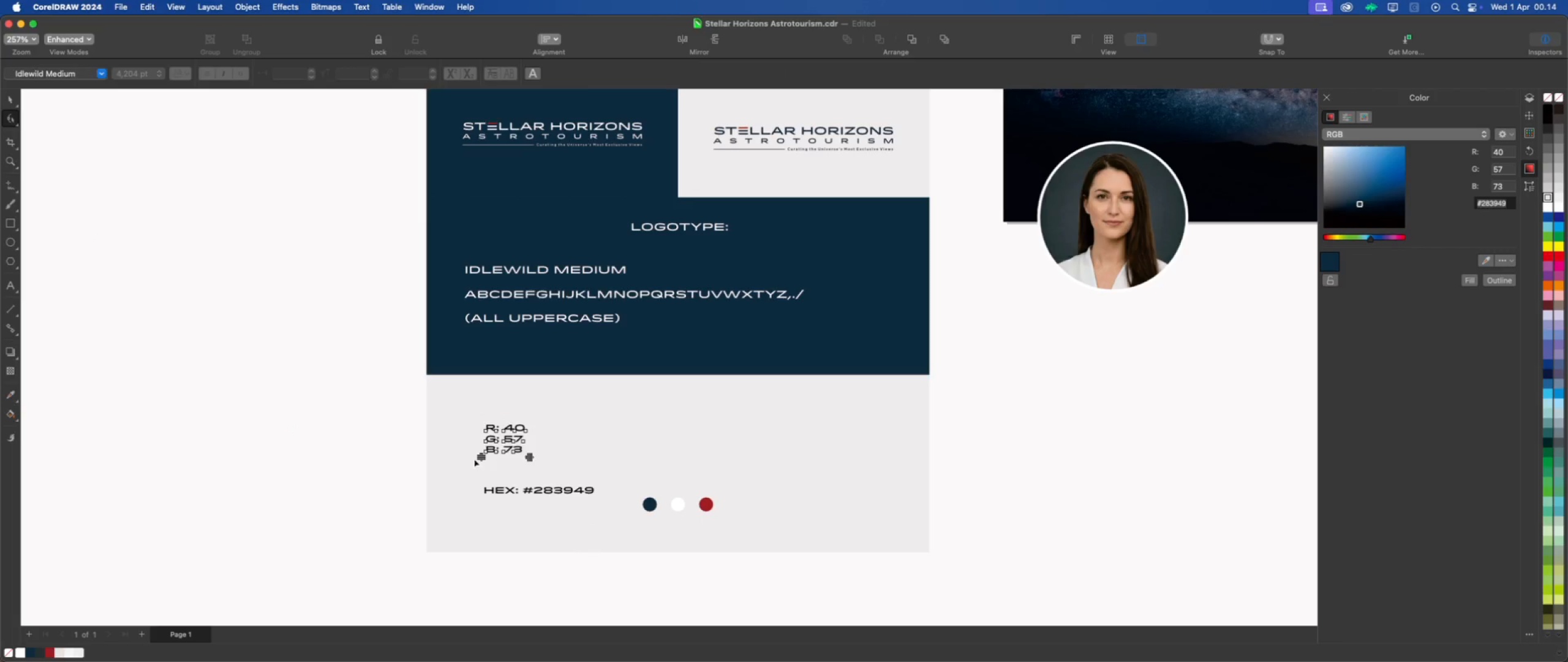 
left_click_drag(start_coordinate=[479, 456], to_coordinate=[479, 476])
 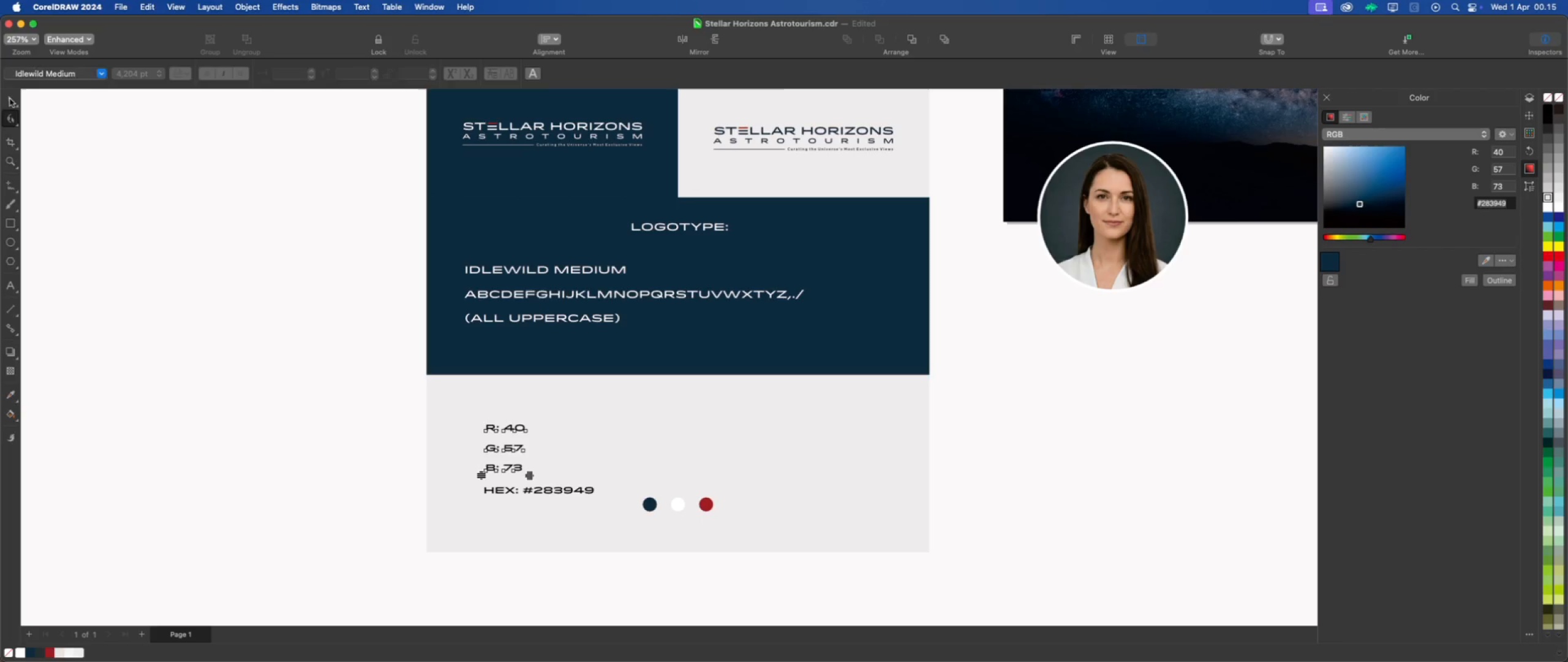 
double_click([253, 344])
 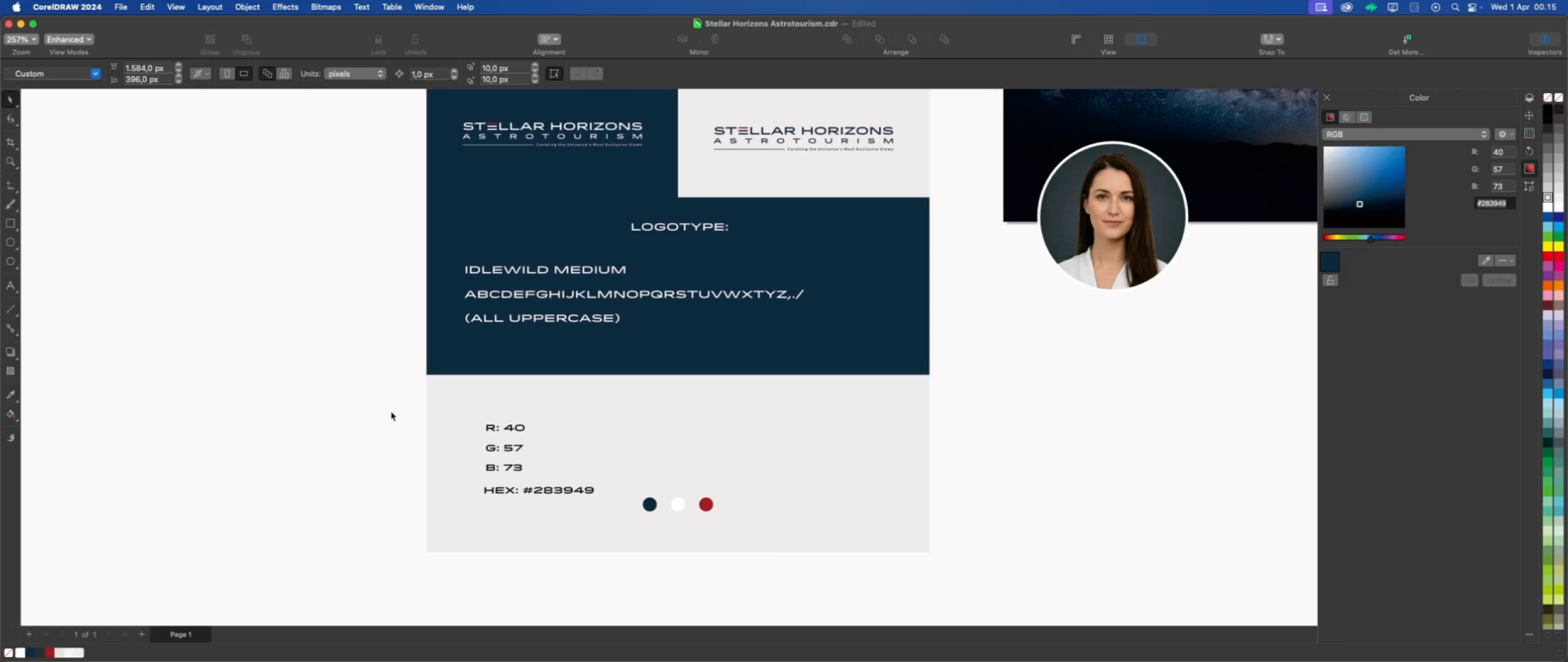 
left_click_drag(start_coordinate=[385, 392], to_coordinate=[620, 514])
 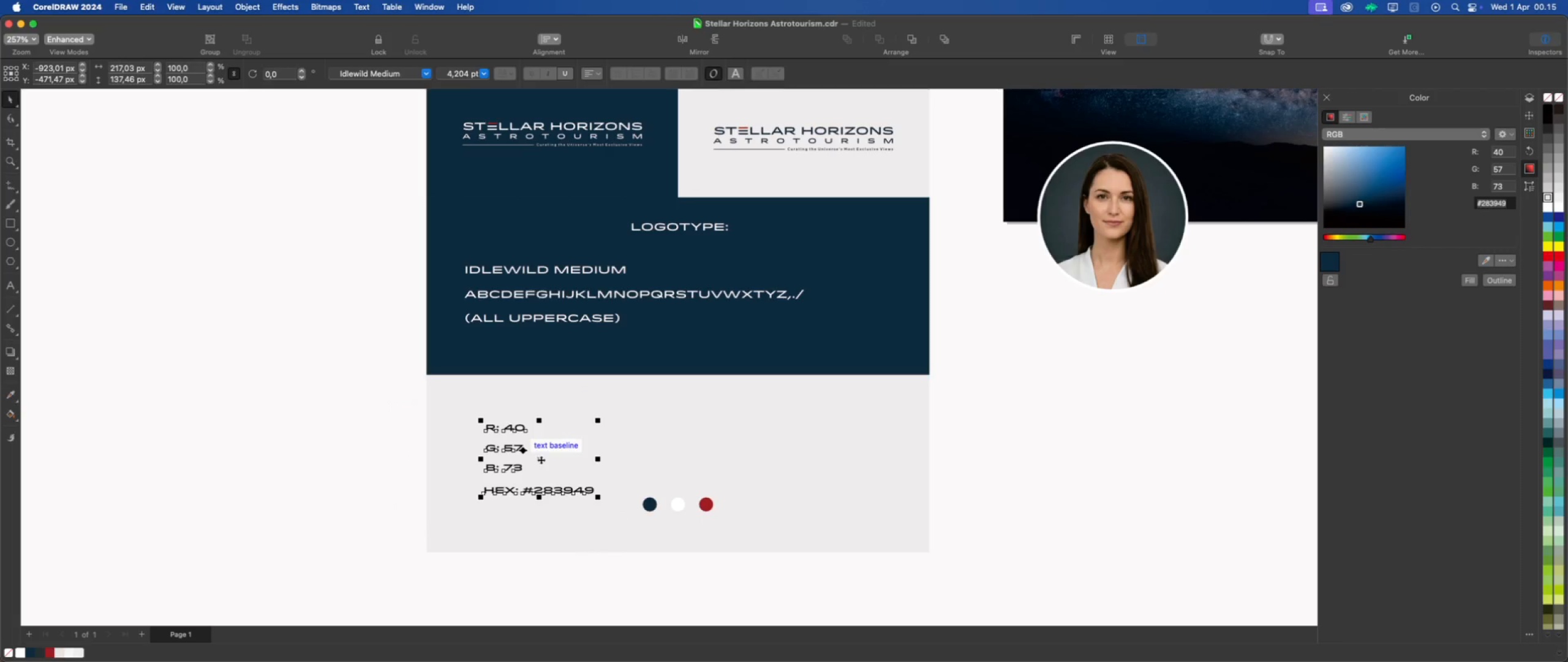 
left_click_drag(start_coordinate=[540, 459], to_coordinate=[530, 455])
 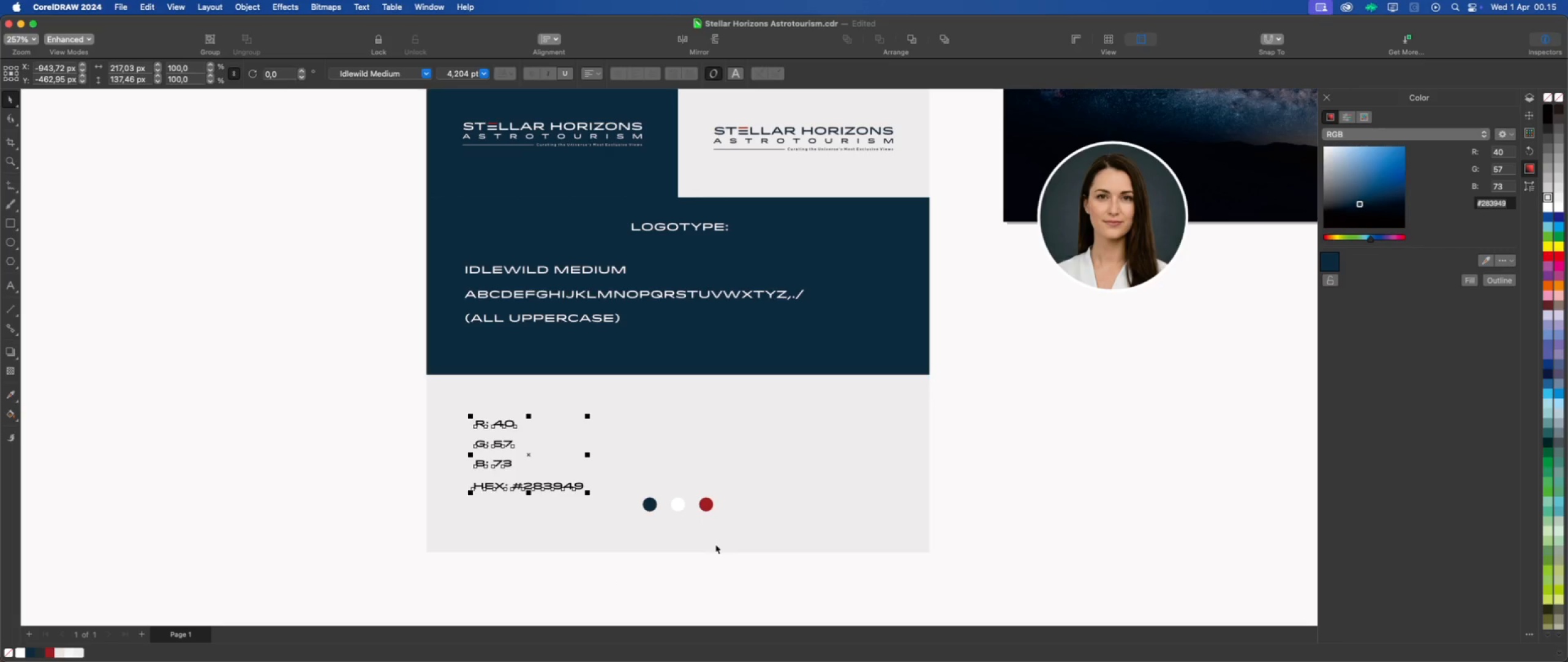 
key(Meta+G)
 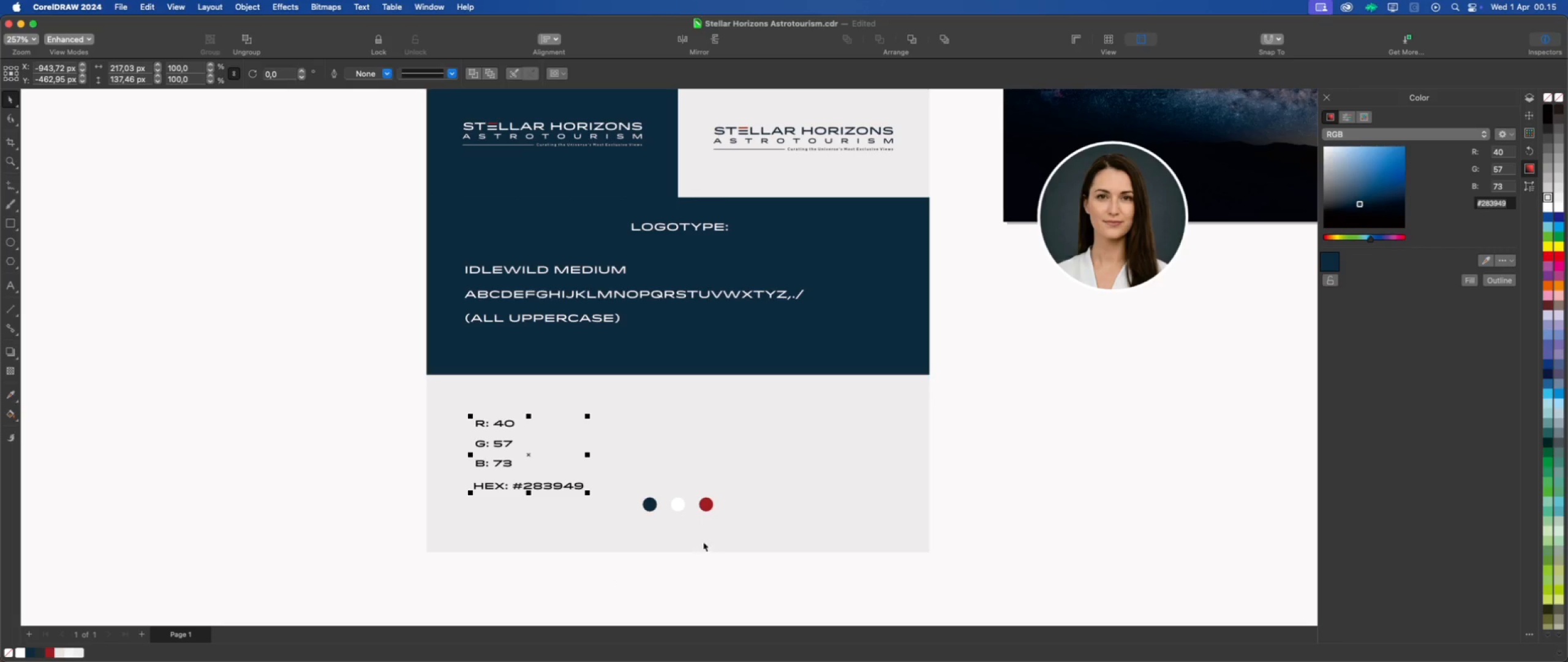 
key(Meta+D)
 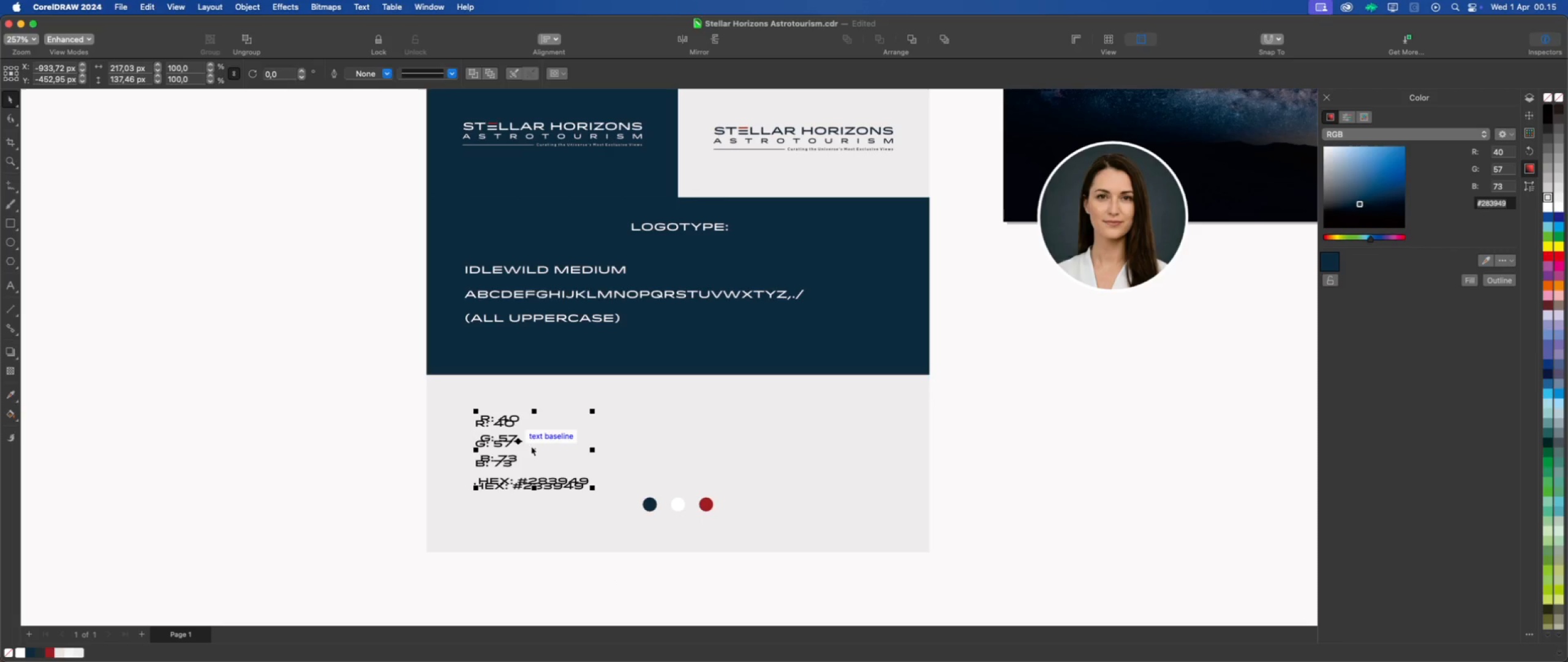 
left_click_drag(start_coordinate=[535, 447], to_coordinate=[696, 451])
 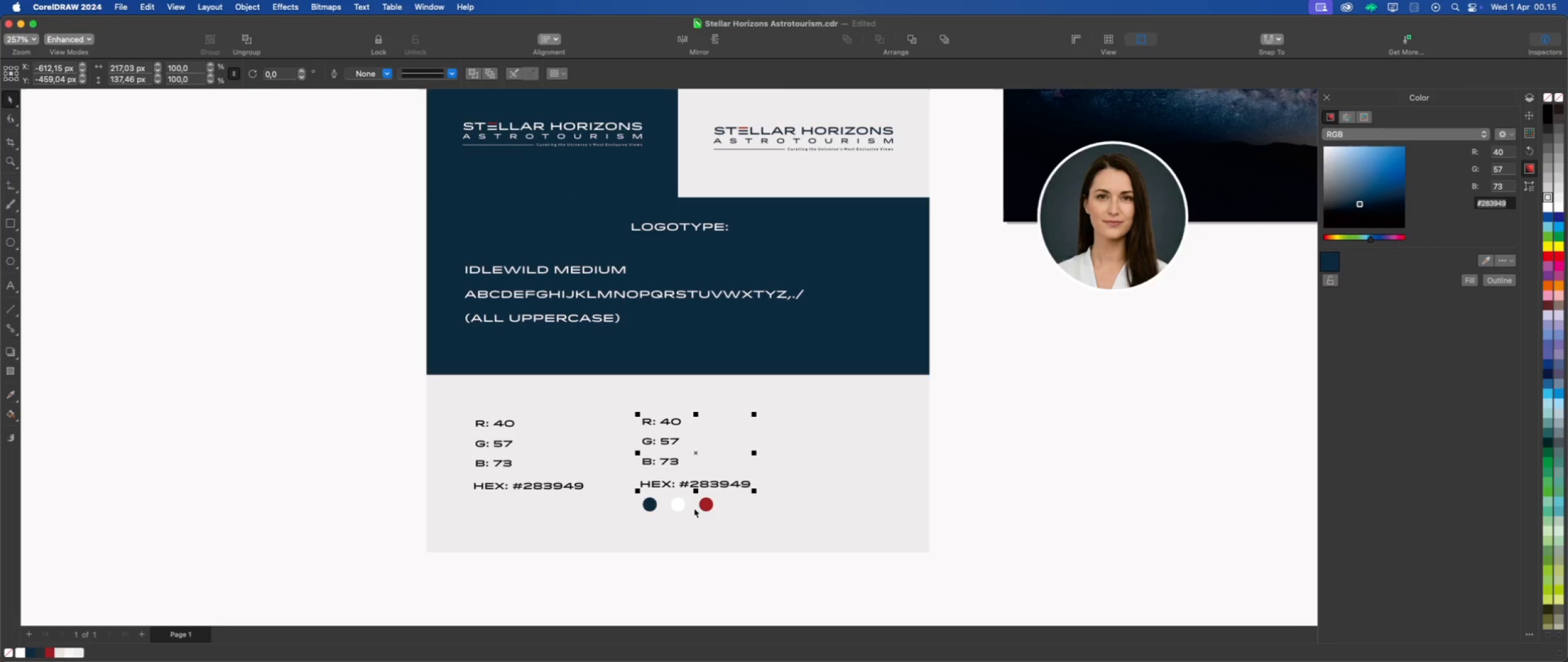 
key(Meta+D)
 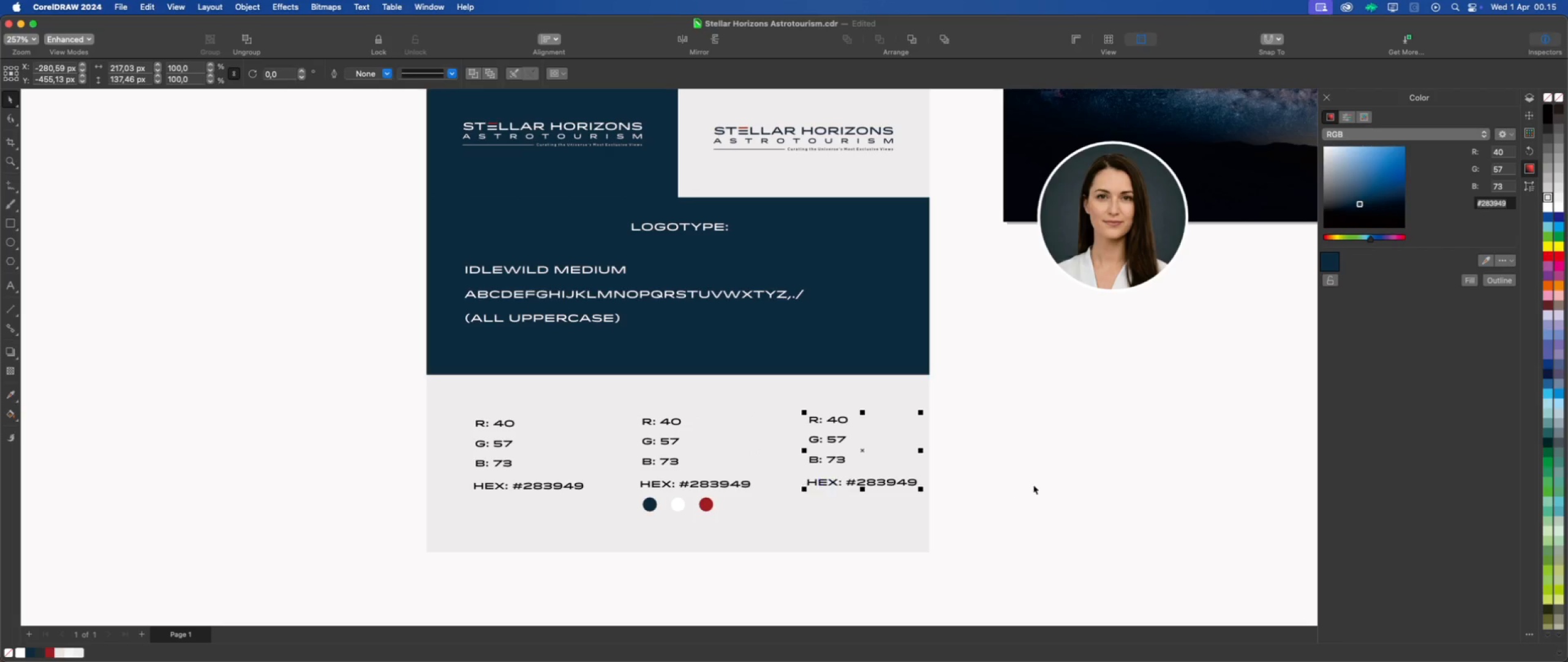 
hold_key(key=ShiftLeft, duration=1.39)
left_click([671, 441])
 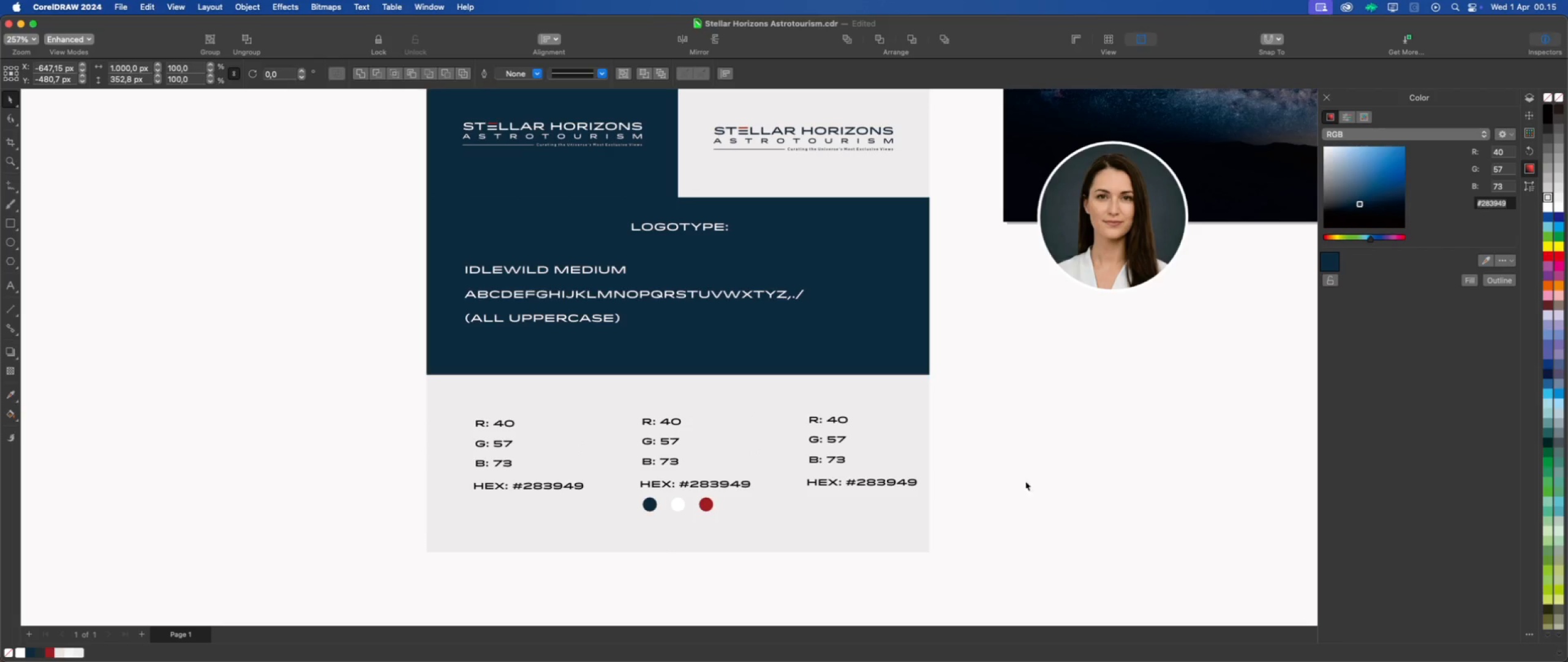 
left_click_drag(start_coordinate=[1018, 378], to_coordinate=[447, 495])
 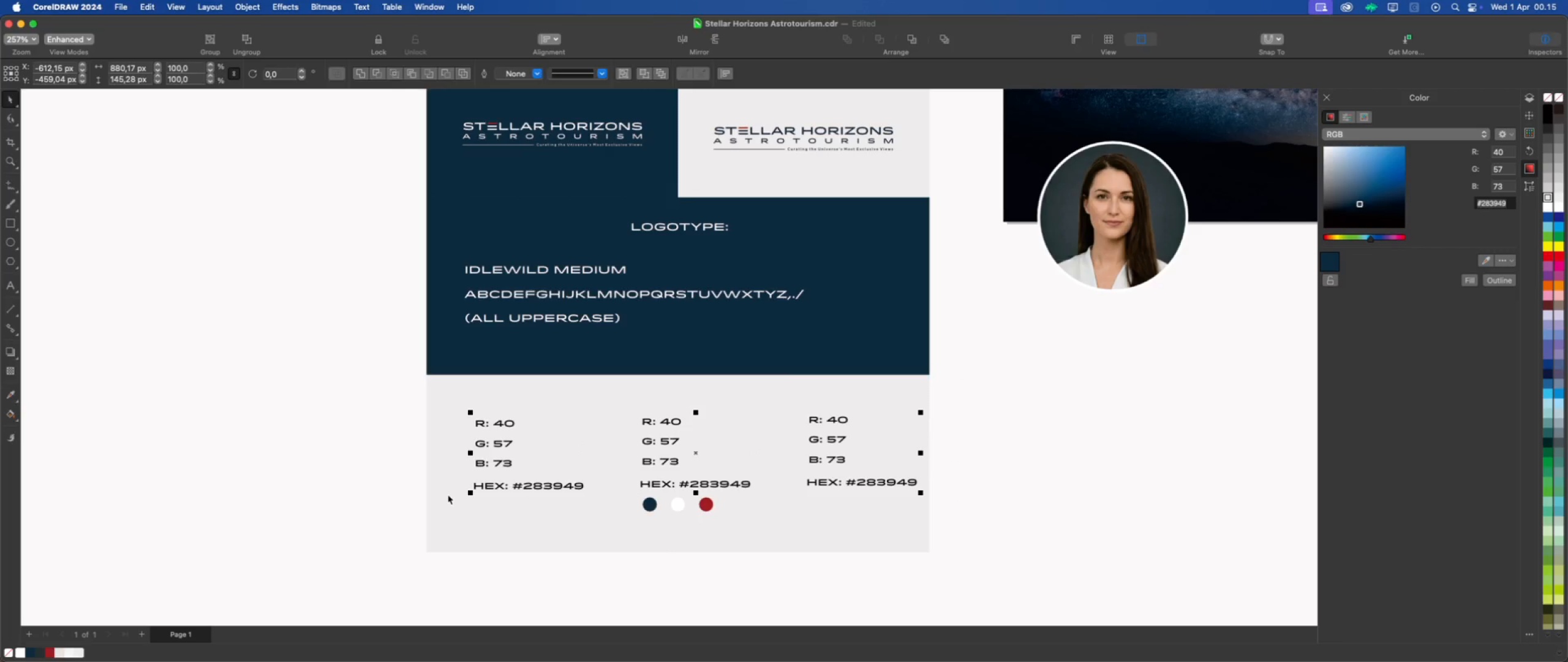 
key(Shift+E)
 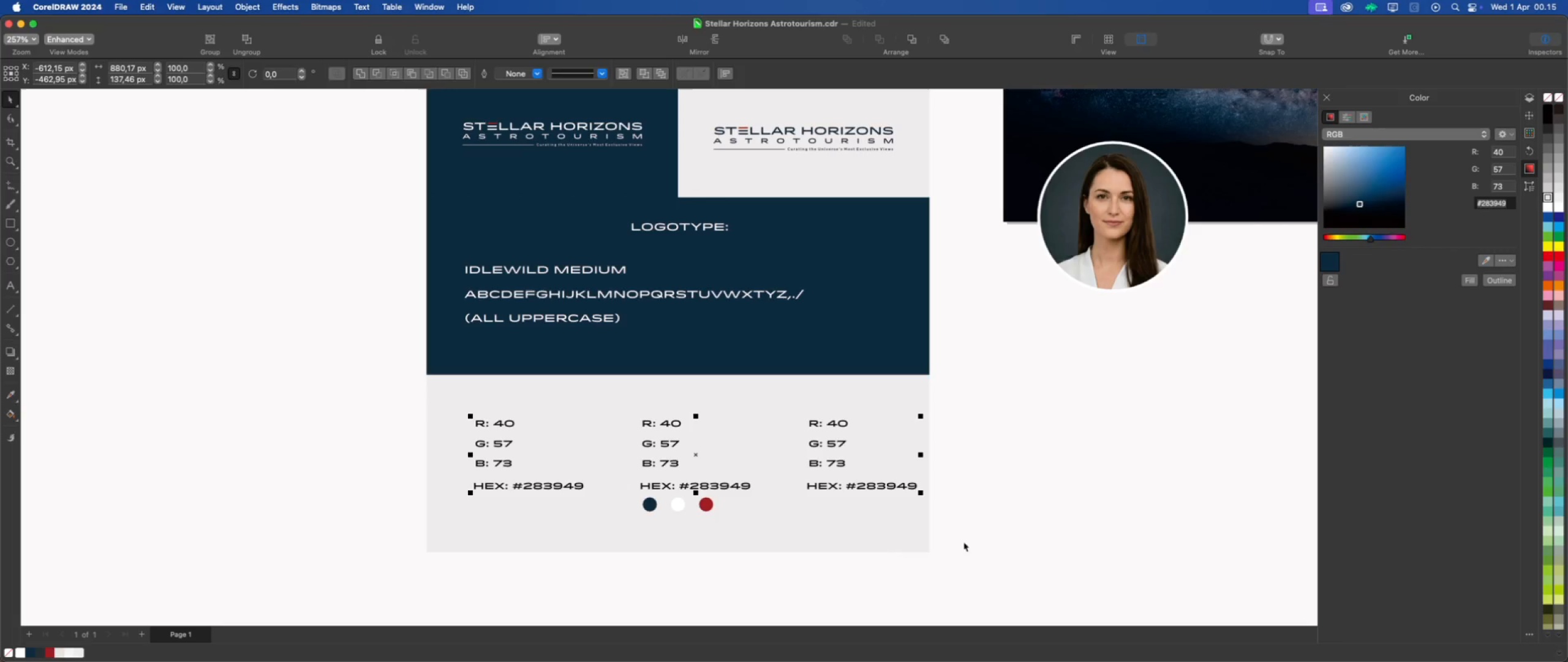 
left_click([1007, 522])
 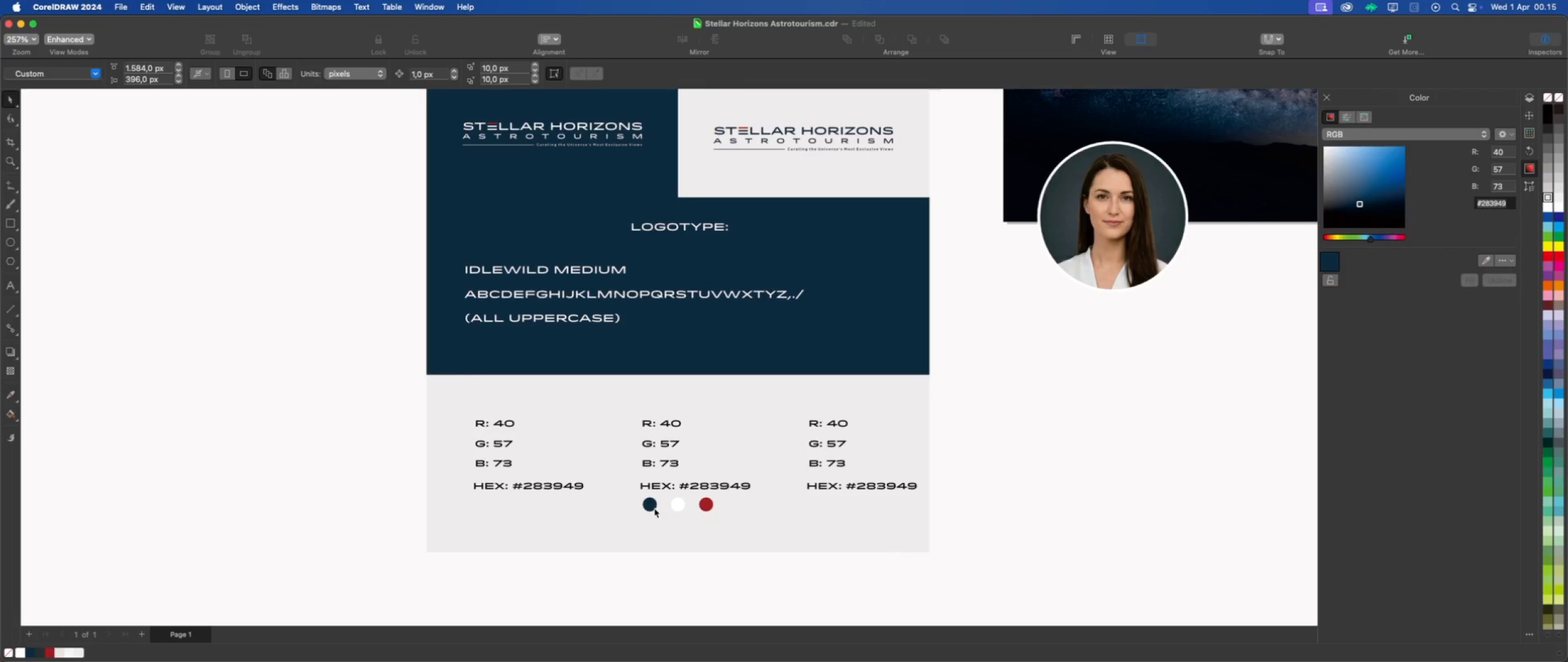 
left_click([650, 506])
 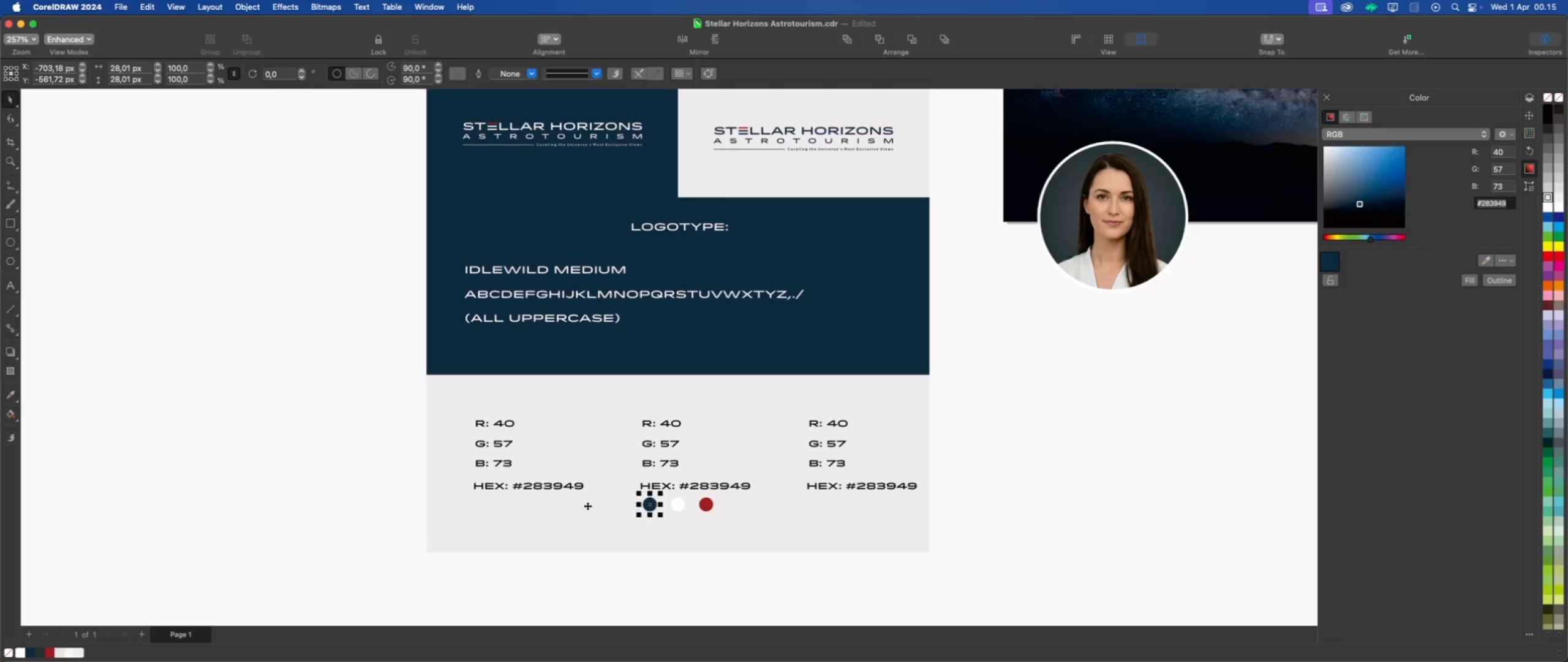 
hold_key(key=ShiftLeft, duration=0.91)
left_click([562, 487])
 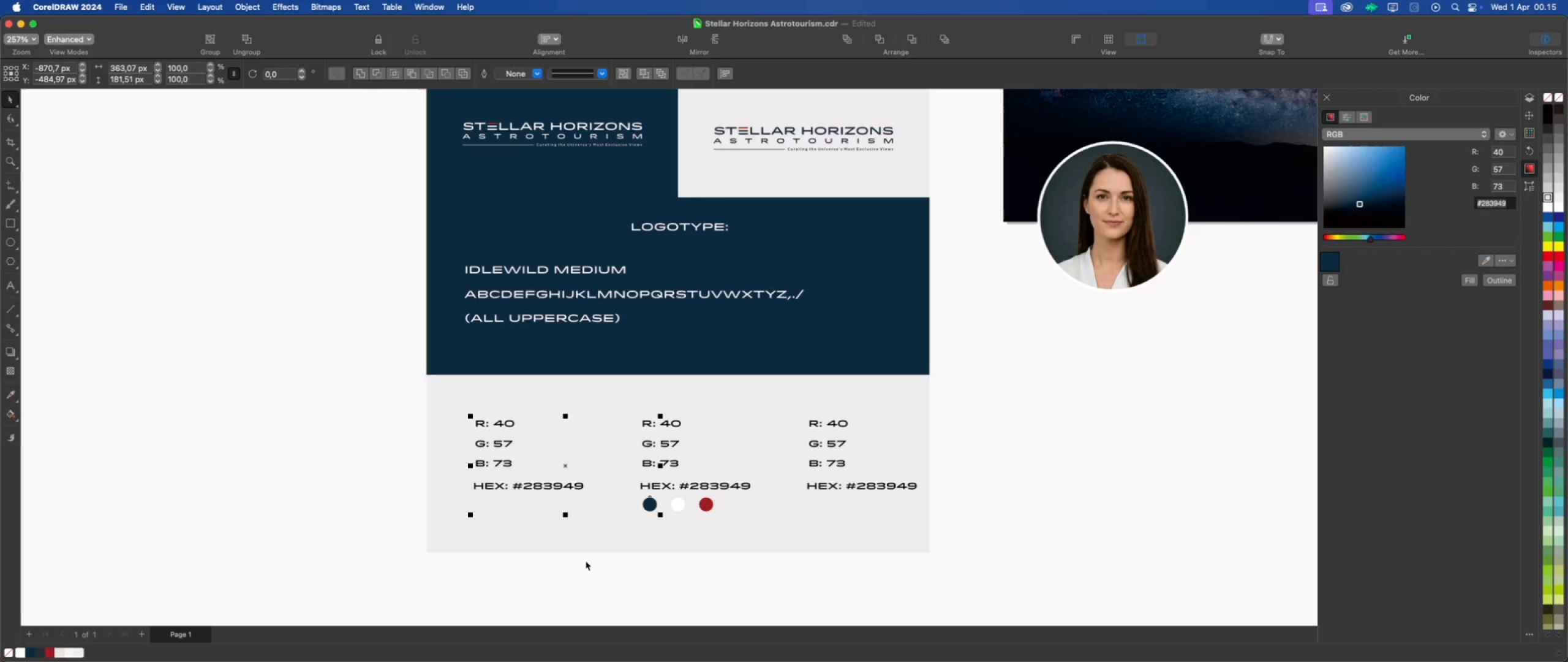 
key(Shift+C)
 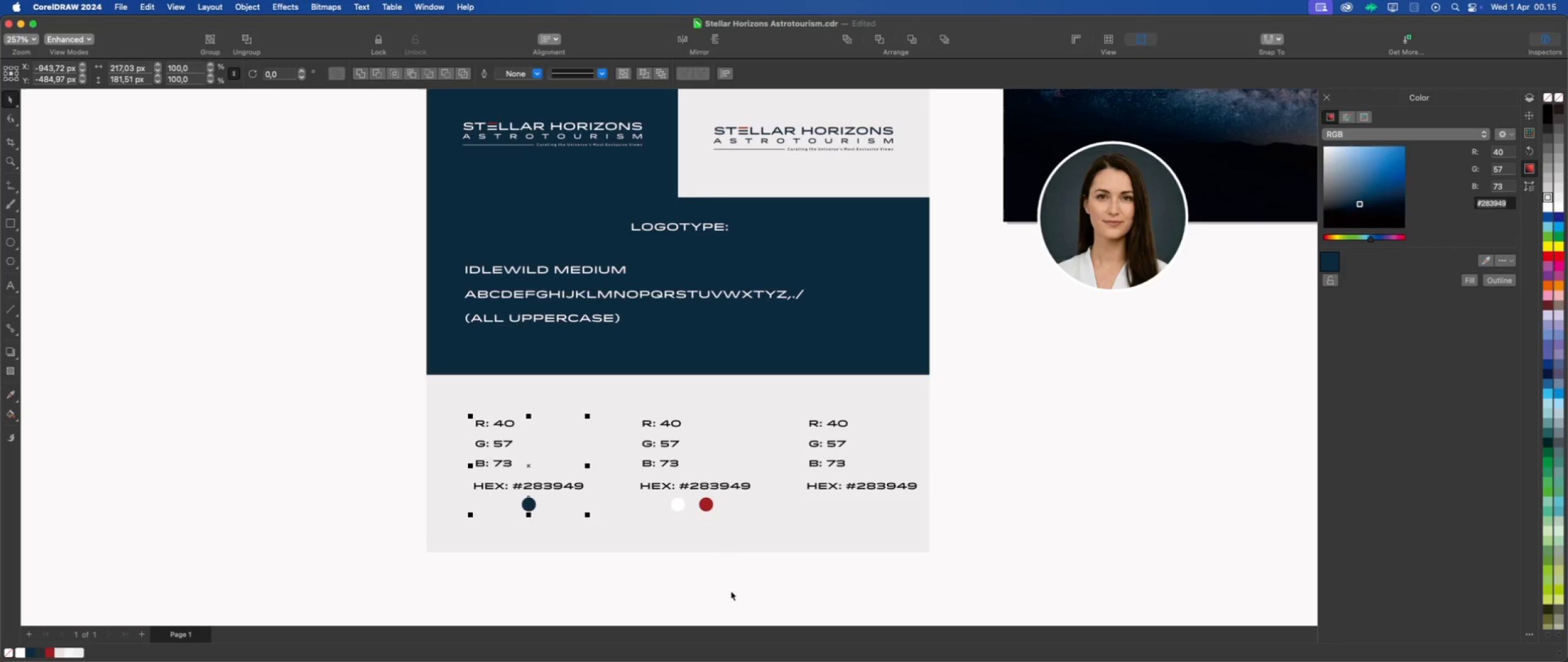 
left_click([731, 591])
 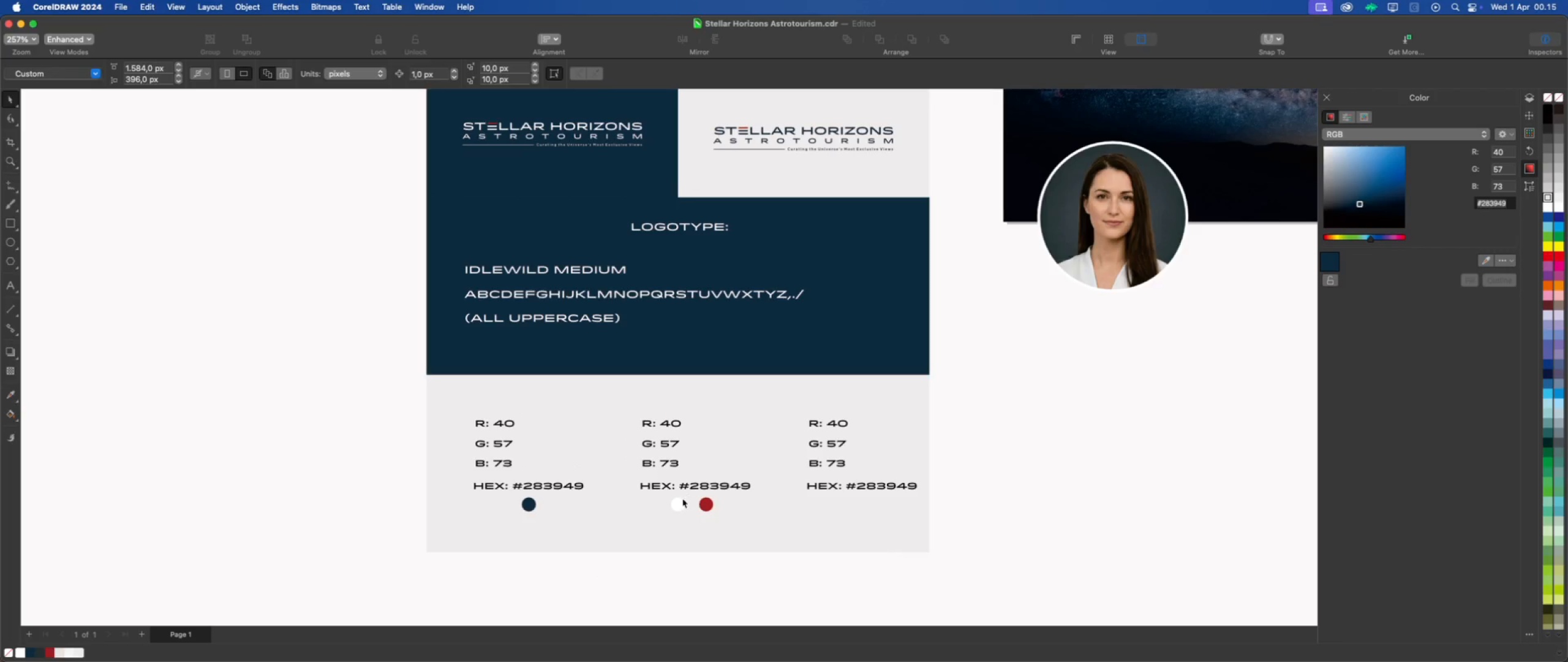 
left_click([676, 502])
 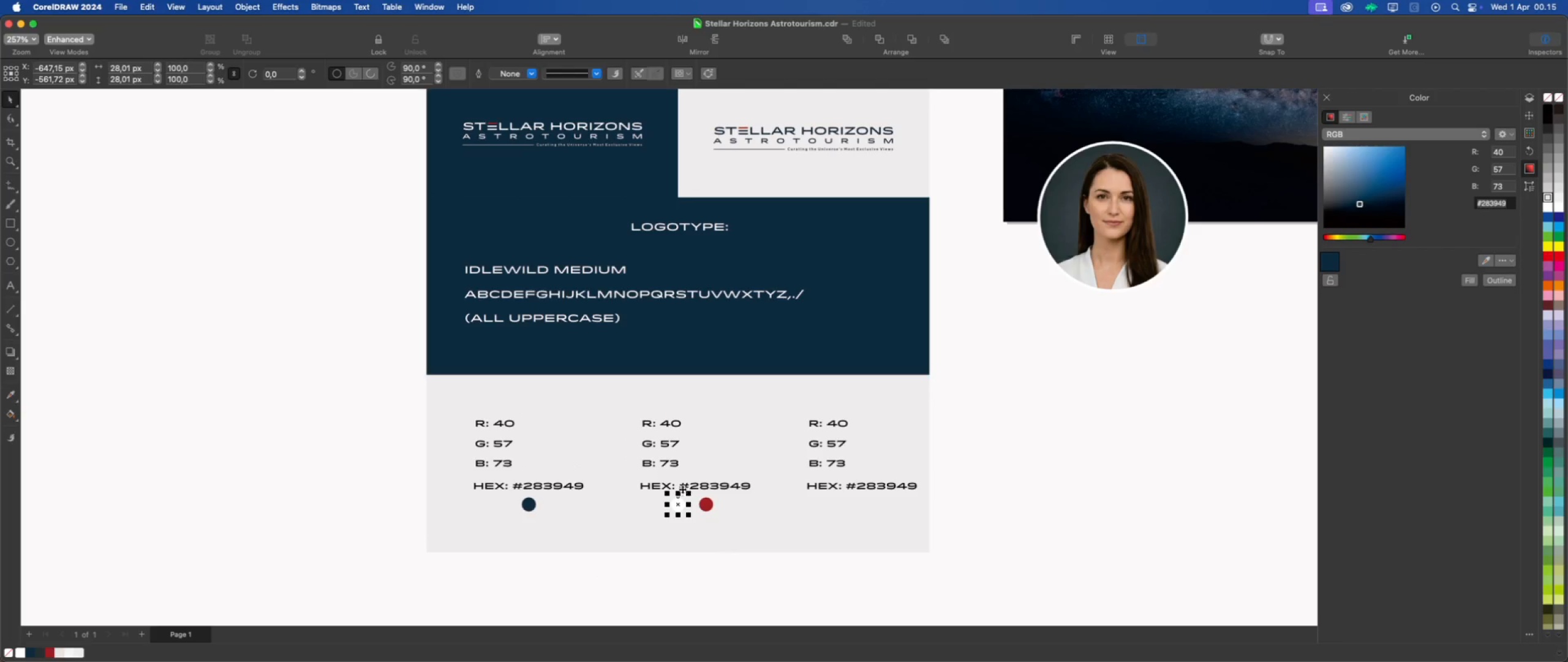 
hold_key(key=ShiftLeft, duration=0.66)
left_click([685, 487])
 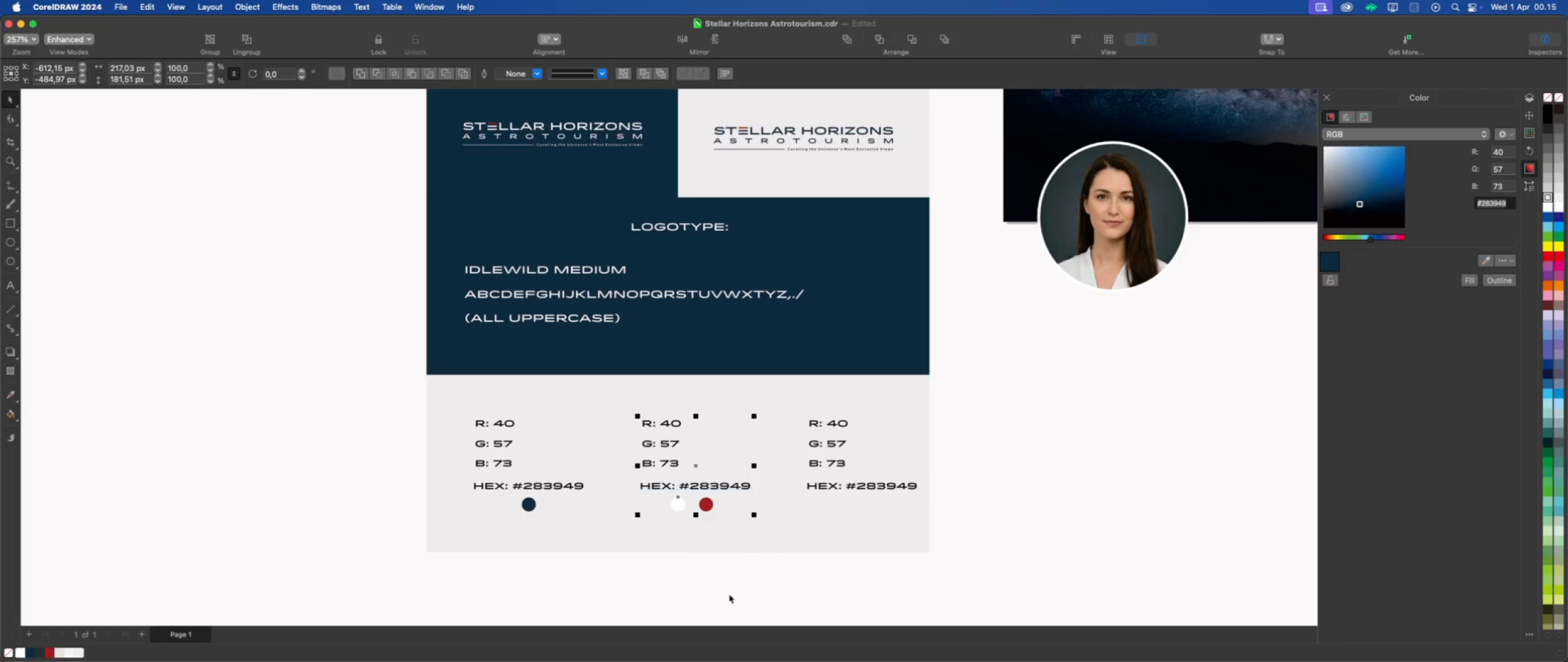 
key(Shift+C)
 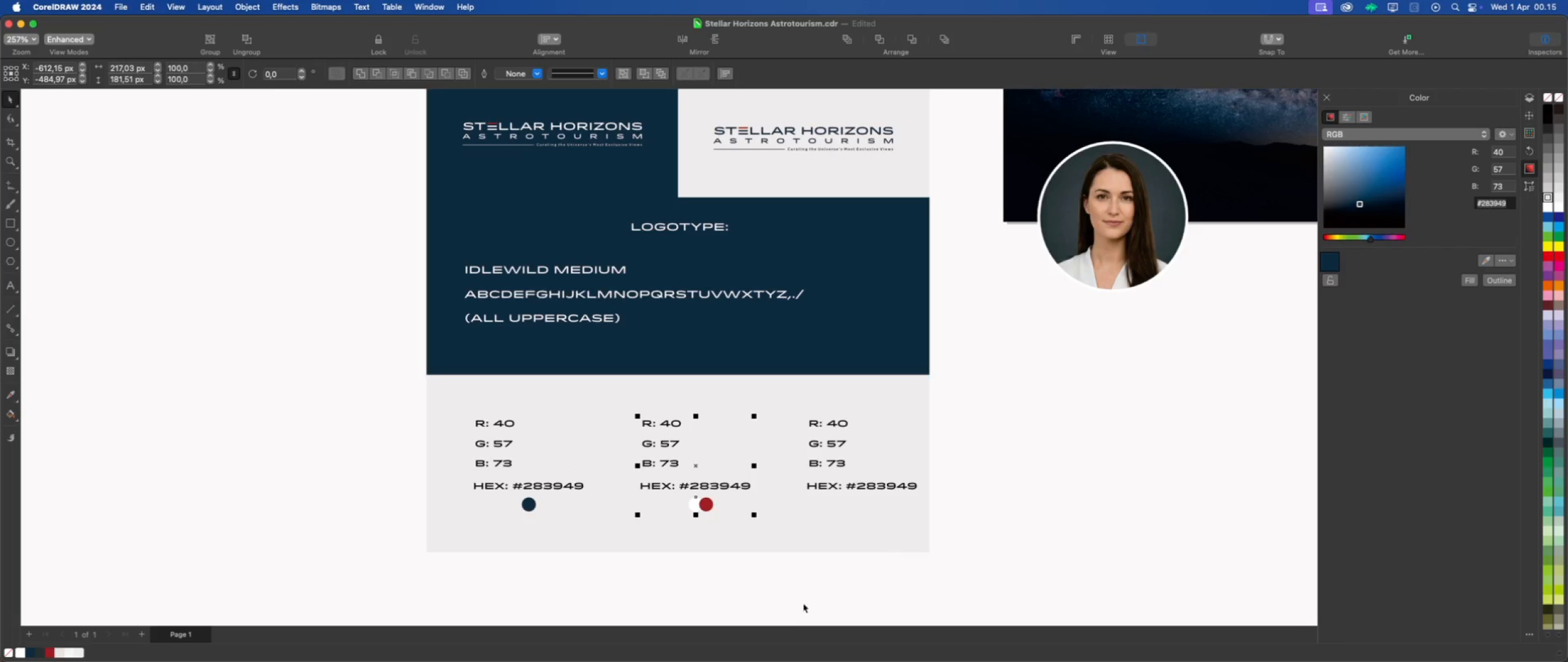 
left_click([803, 603])
 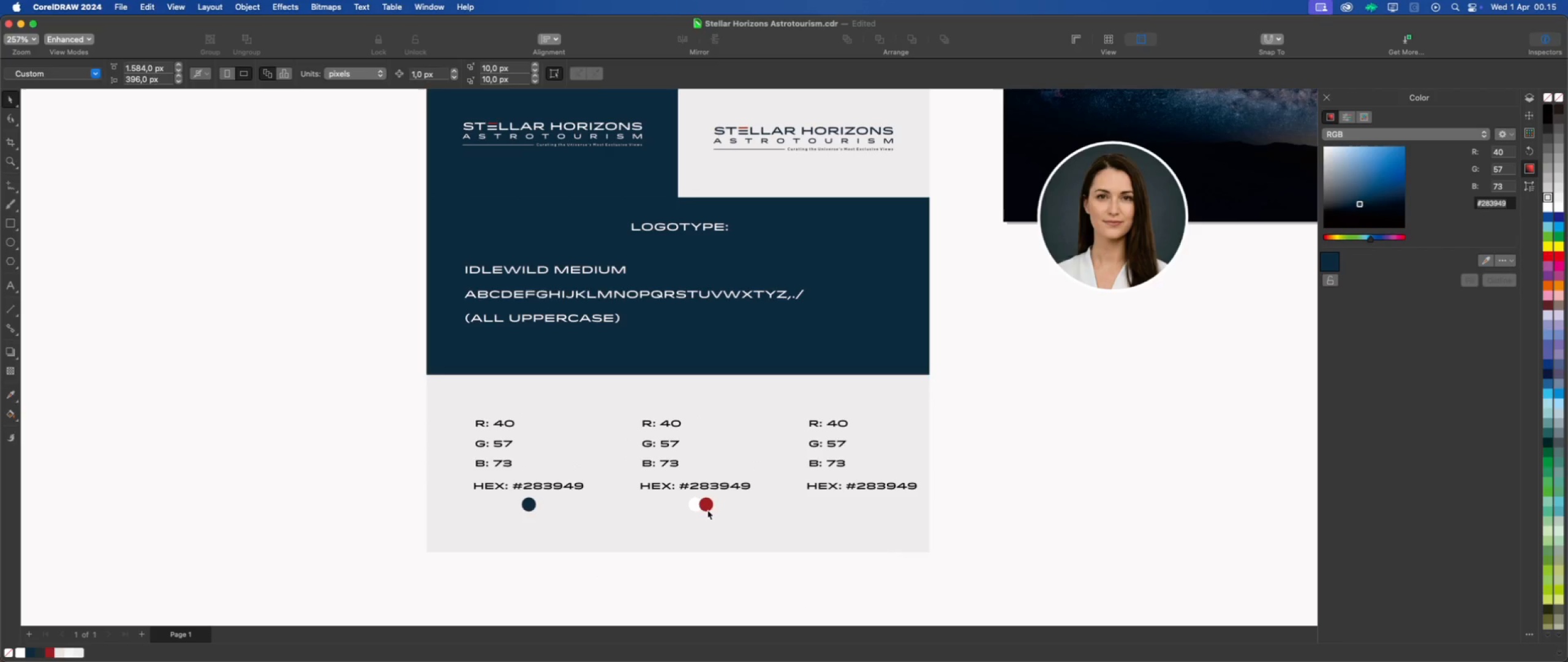 
left_click([706, 507])
 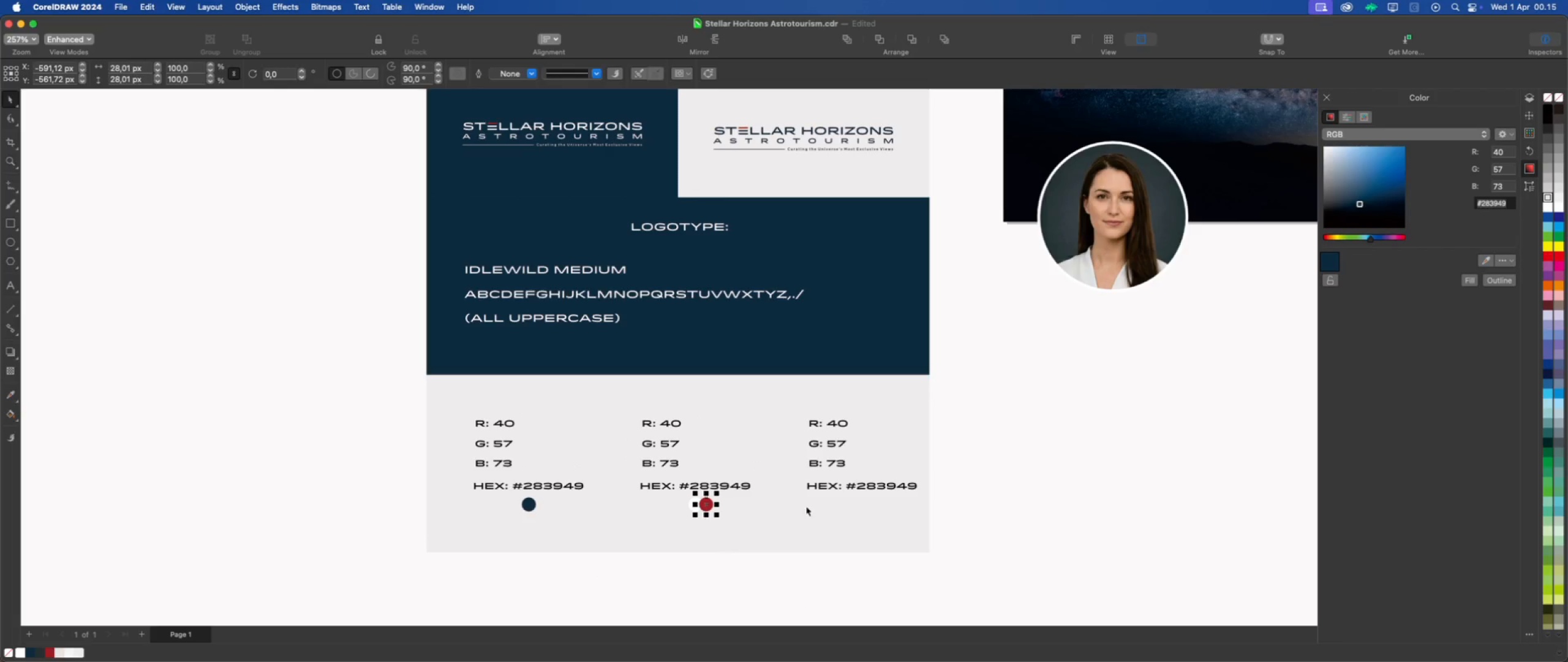 
hold_key(key=ShiftLeft, duration=0.71)
left_click([845, 487])
 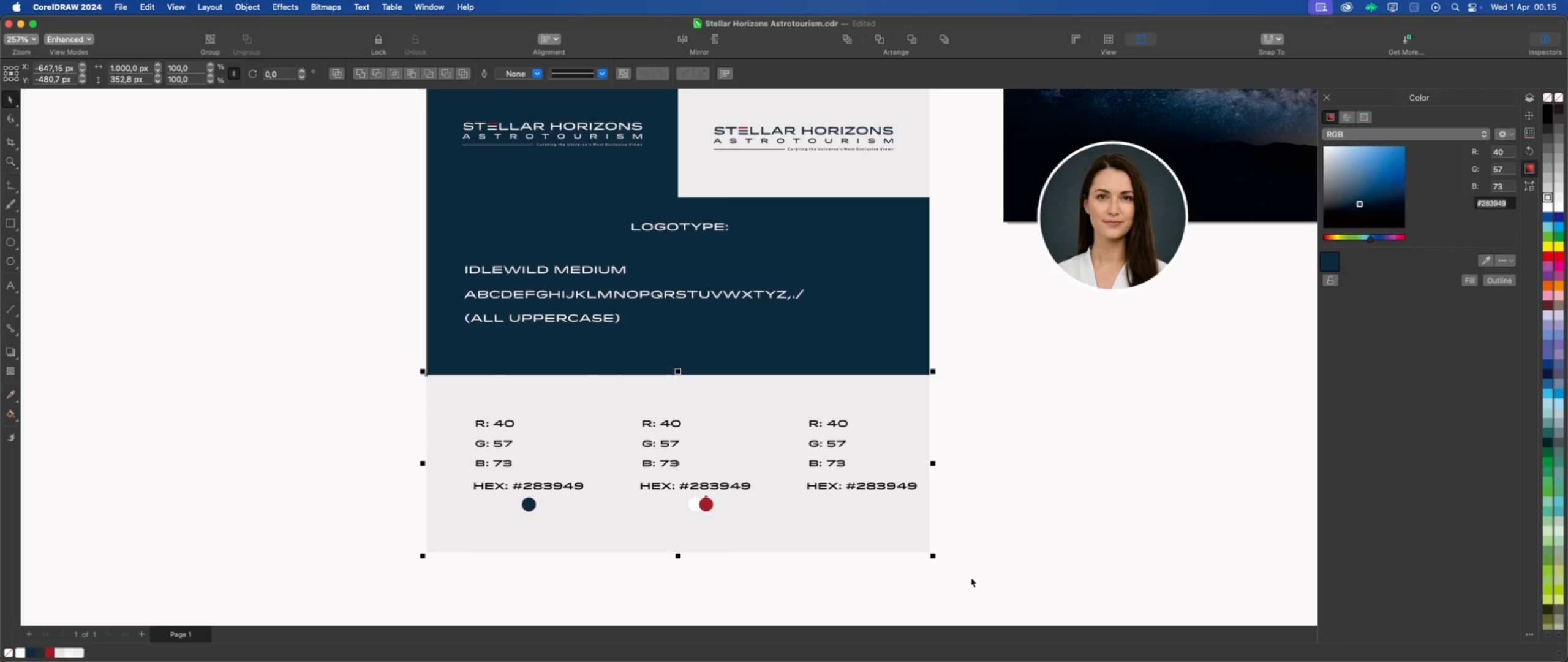 
left_click([1031, 560])
 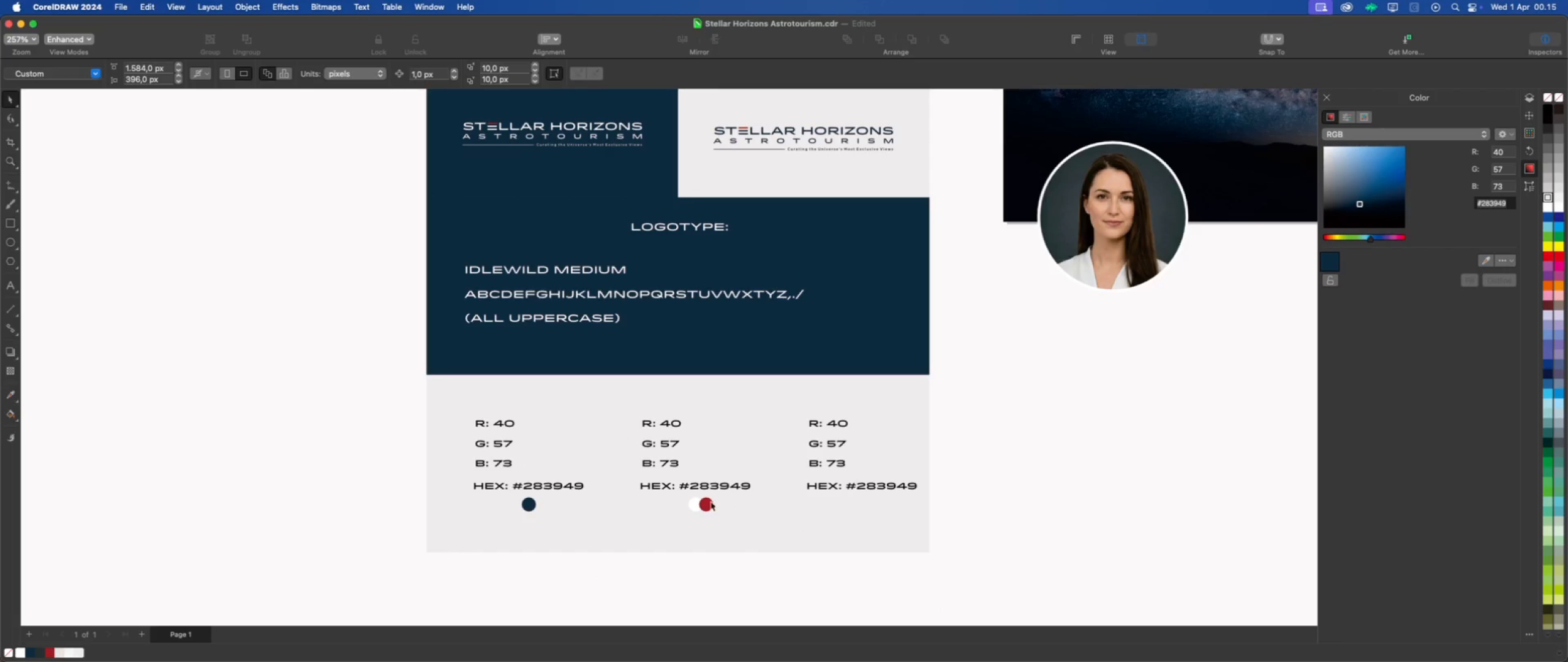 
left_click([707, 502])
 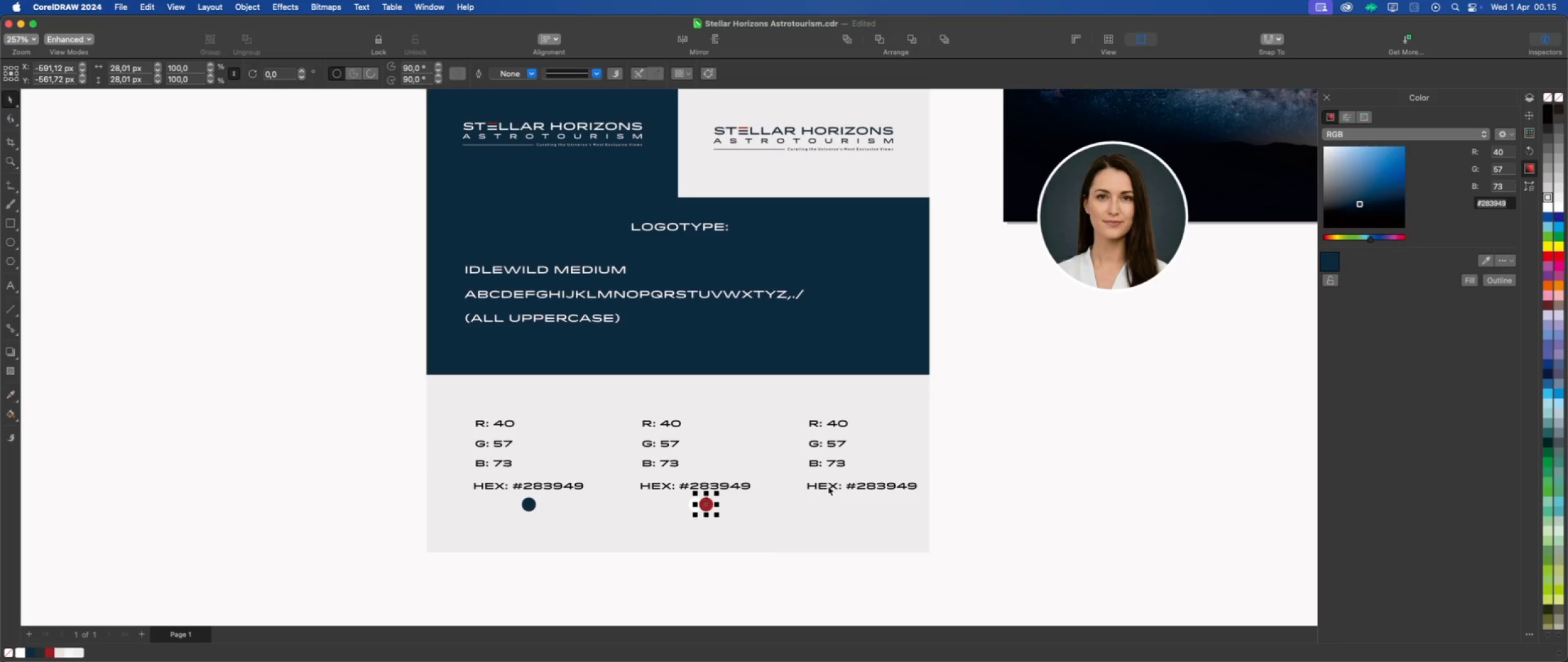 
hold_key(key=ShiftLeft, duration=0.5)
left_click([829, 486])
 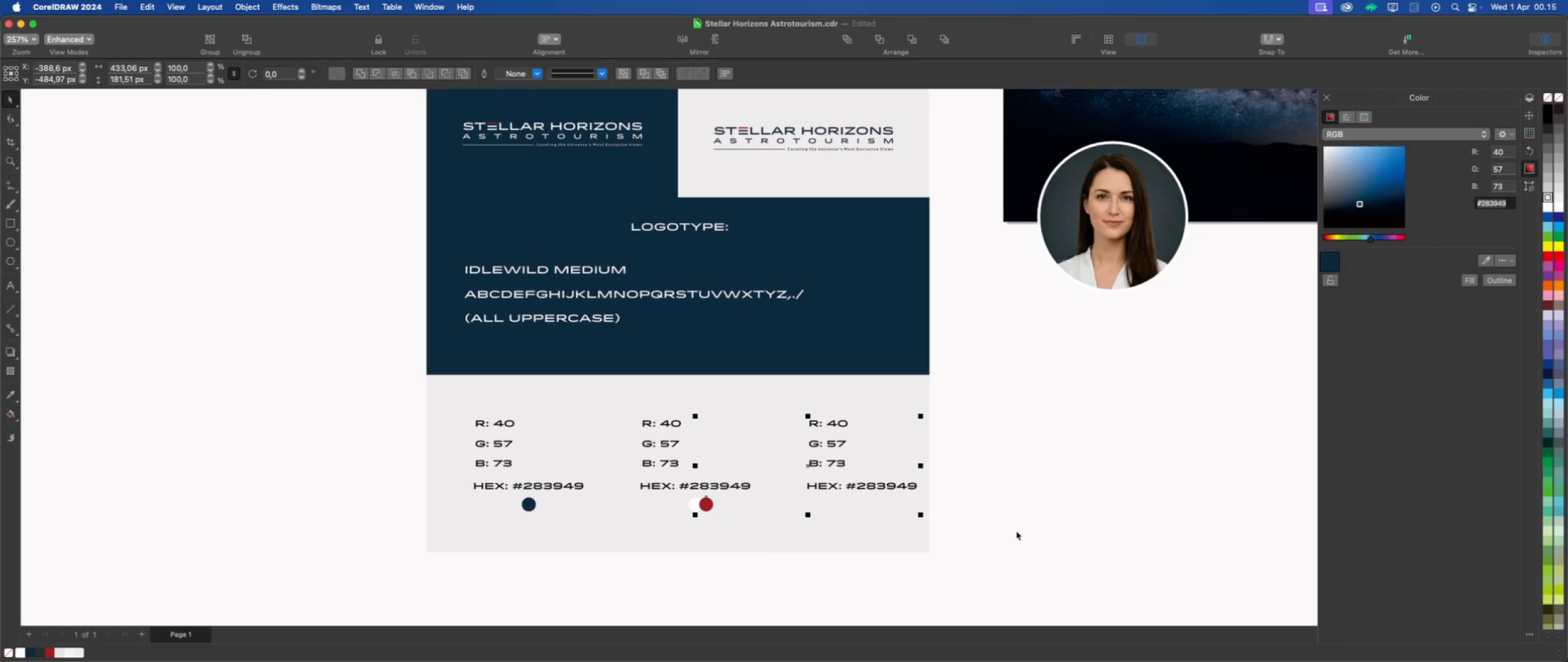 
key(Shift+C)
 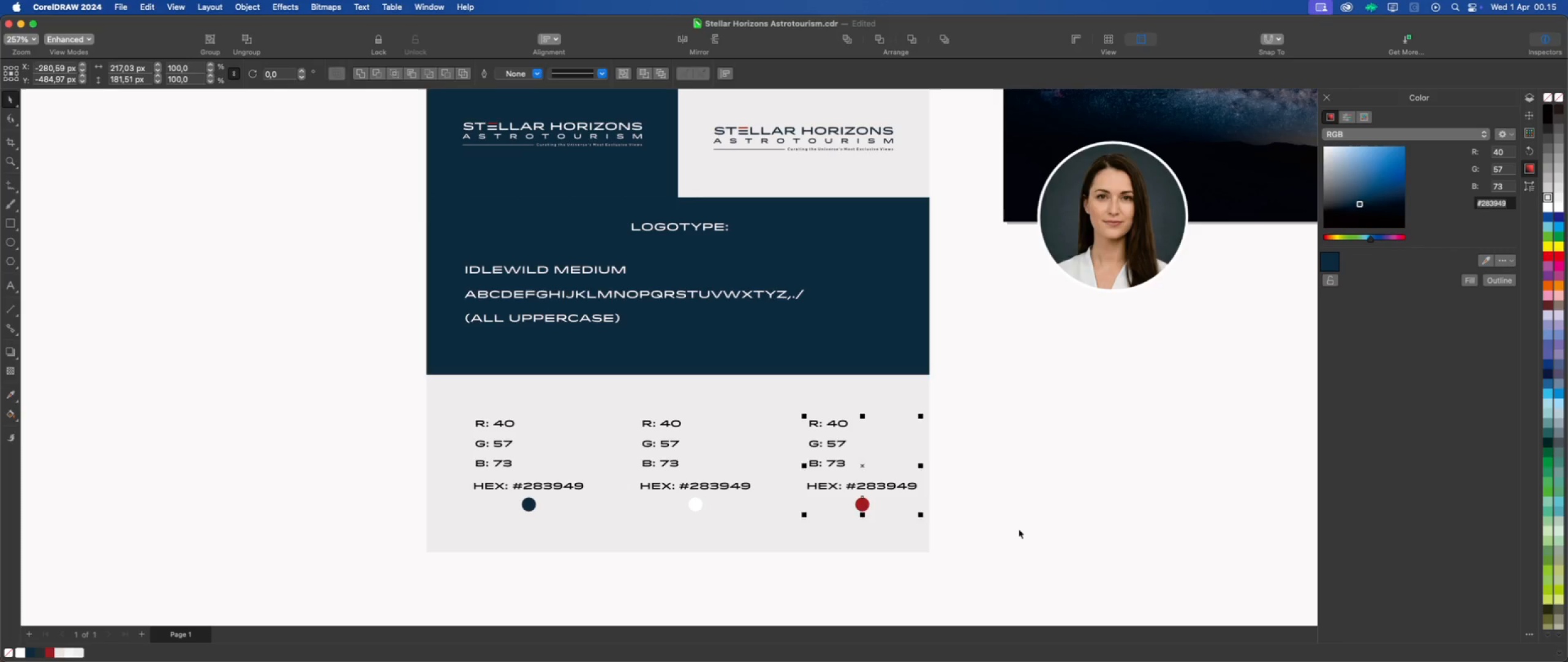 
left_click([1019, 529])
 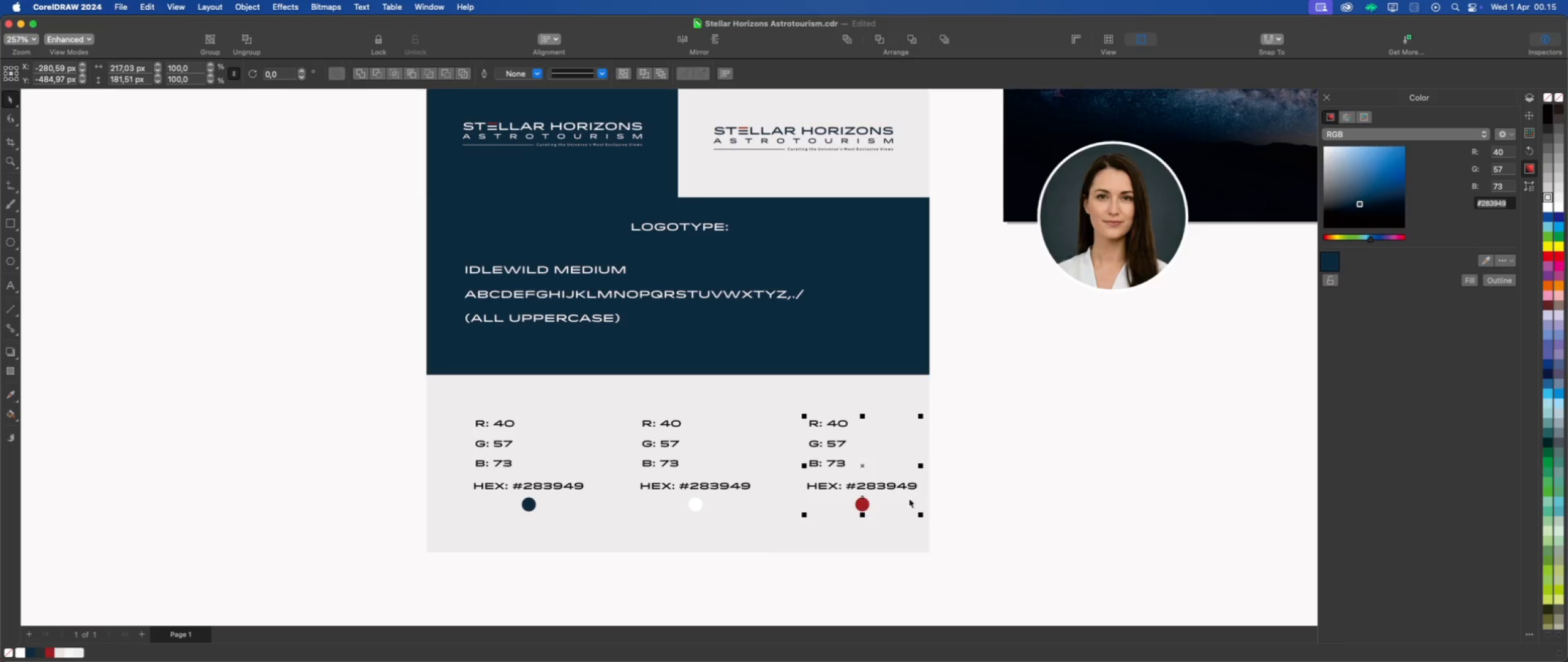 
scroll: coordinate [843, 524], scroll_direction: down, amount: 1.0
 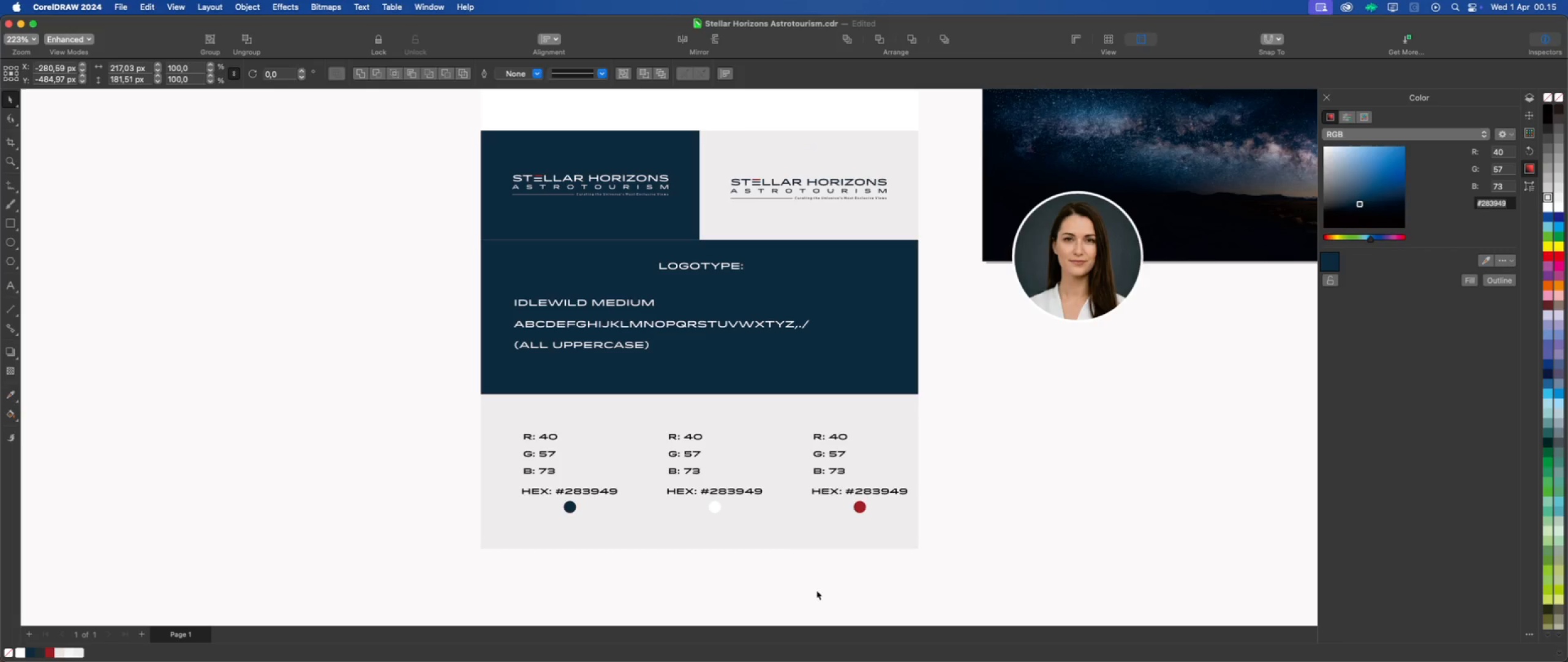 
scroll: coordinate [737, 544], scroll_direction: up, amount: 1.0
 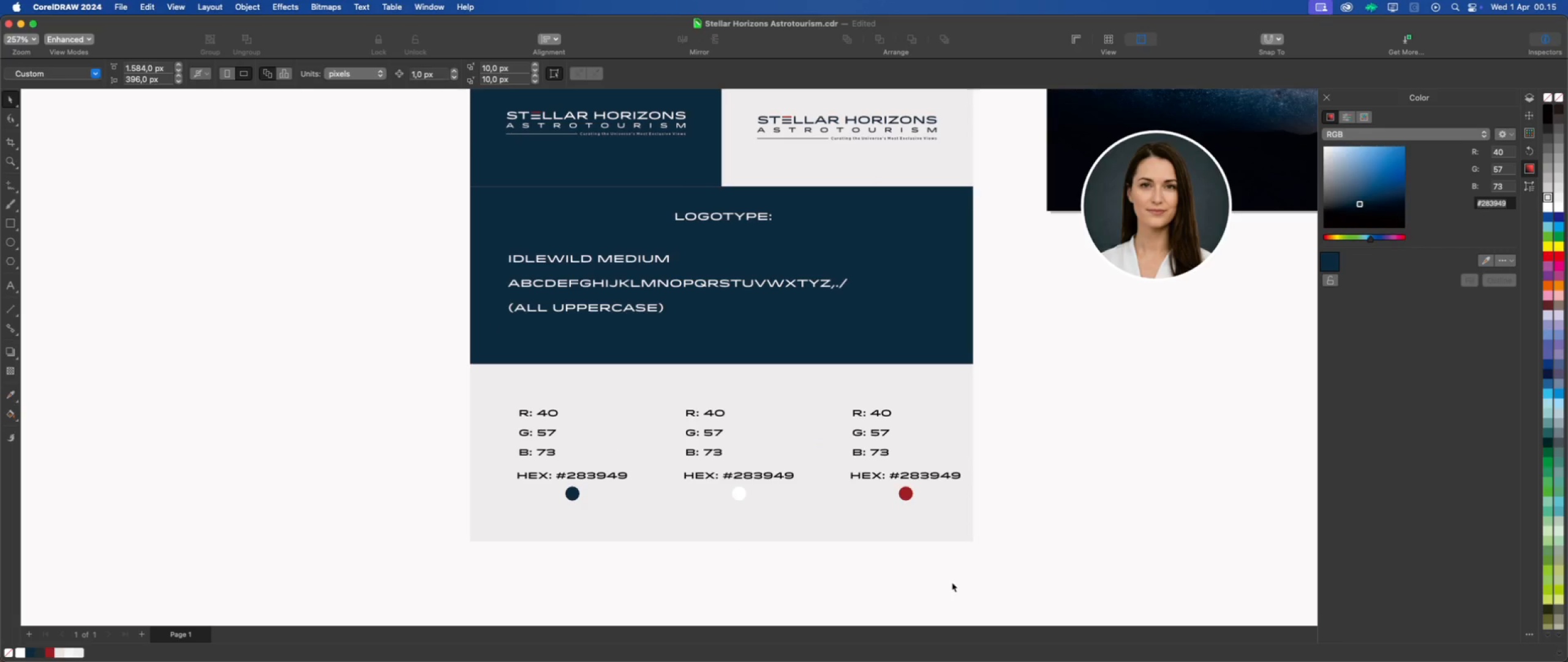 
left_click_drag(start_coordinate=[980, 579], to_coordinate=[545, 481])
 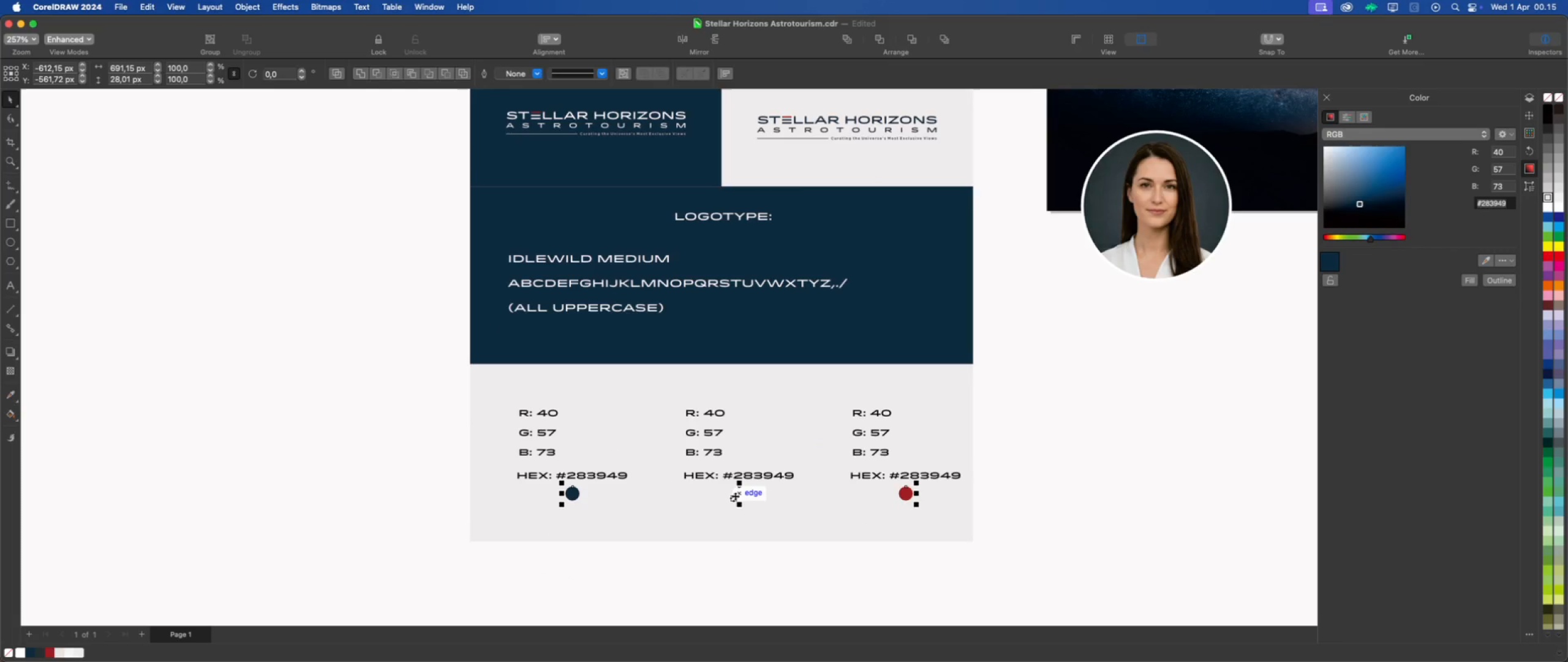 
left_click_drag(start_coordinate=[737, 493], to_coordinate=[737, 504])
 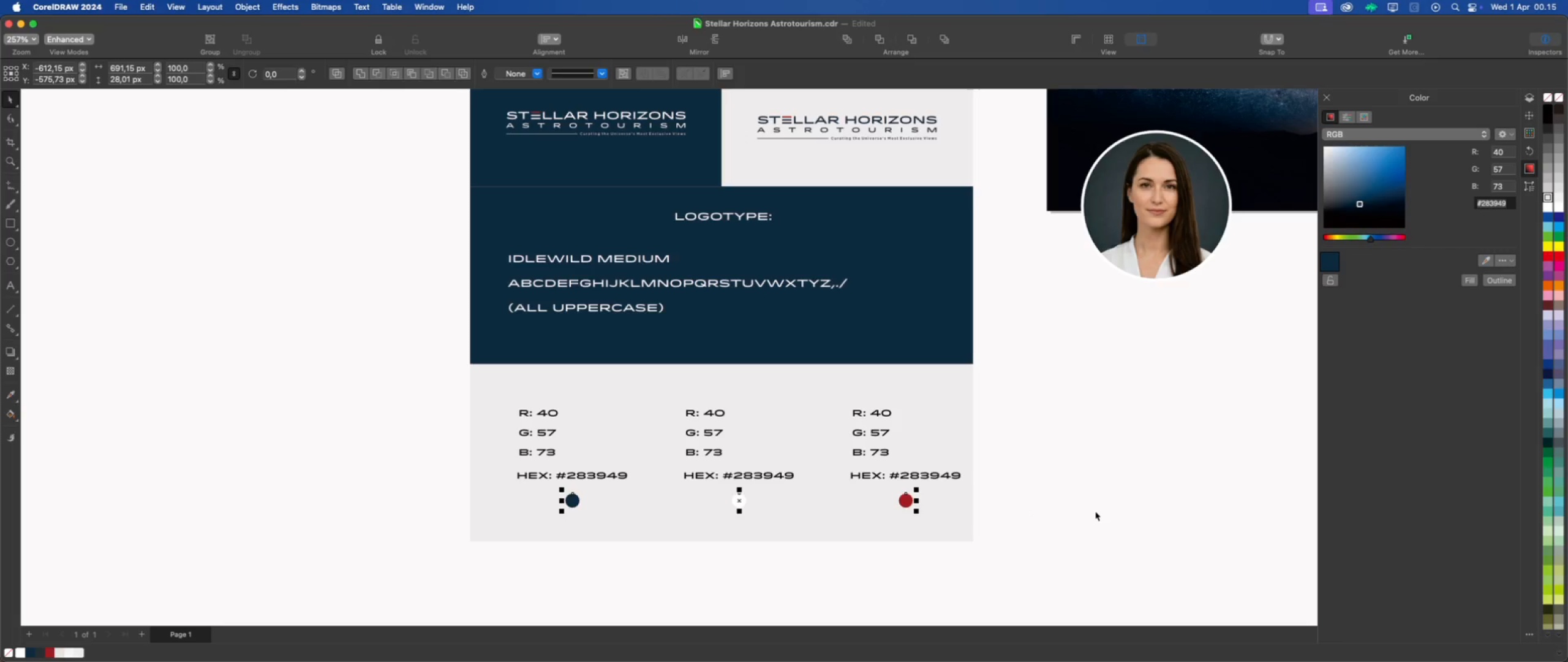 
hold_key(key=ShiftLeft, duration=1.95)
 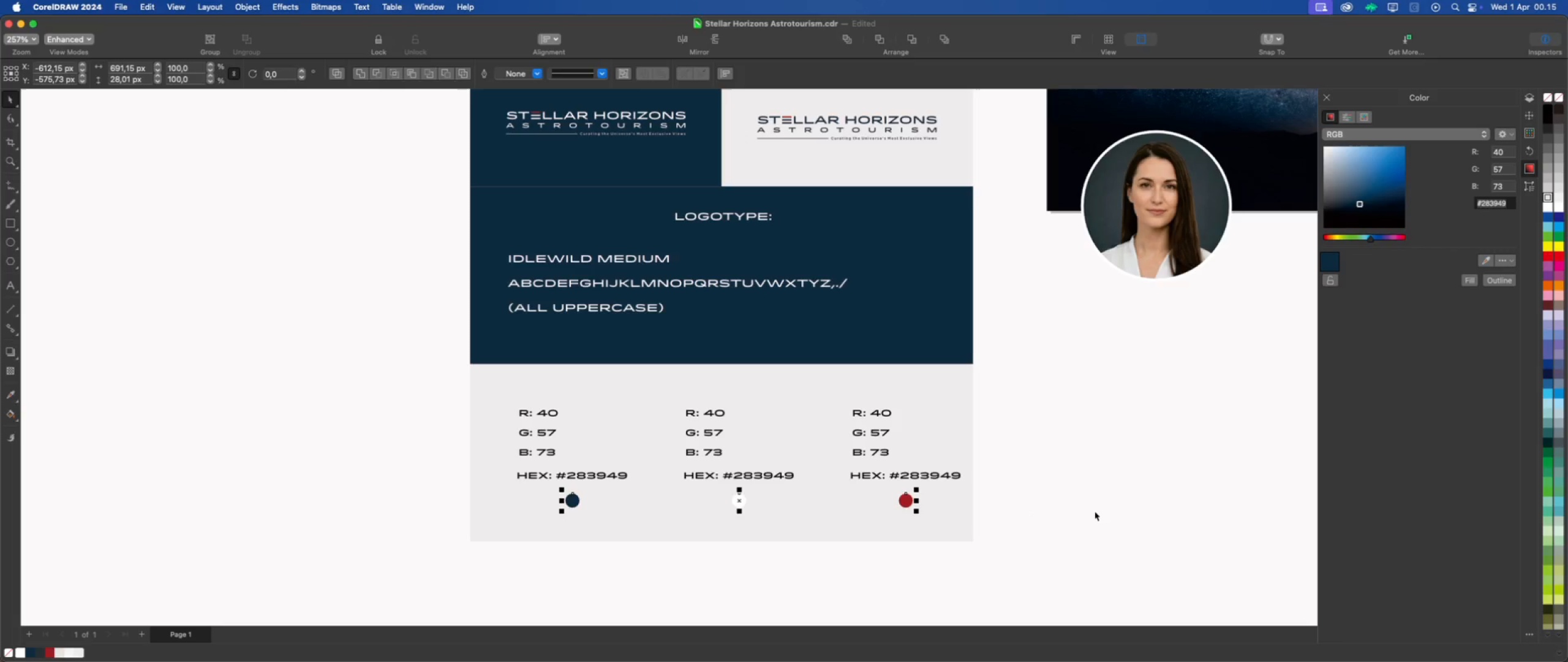 
left_click([1095, 511])
 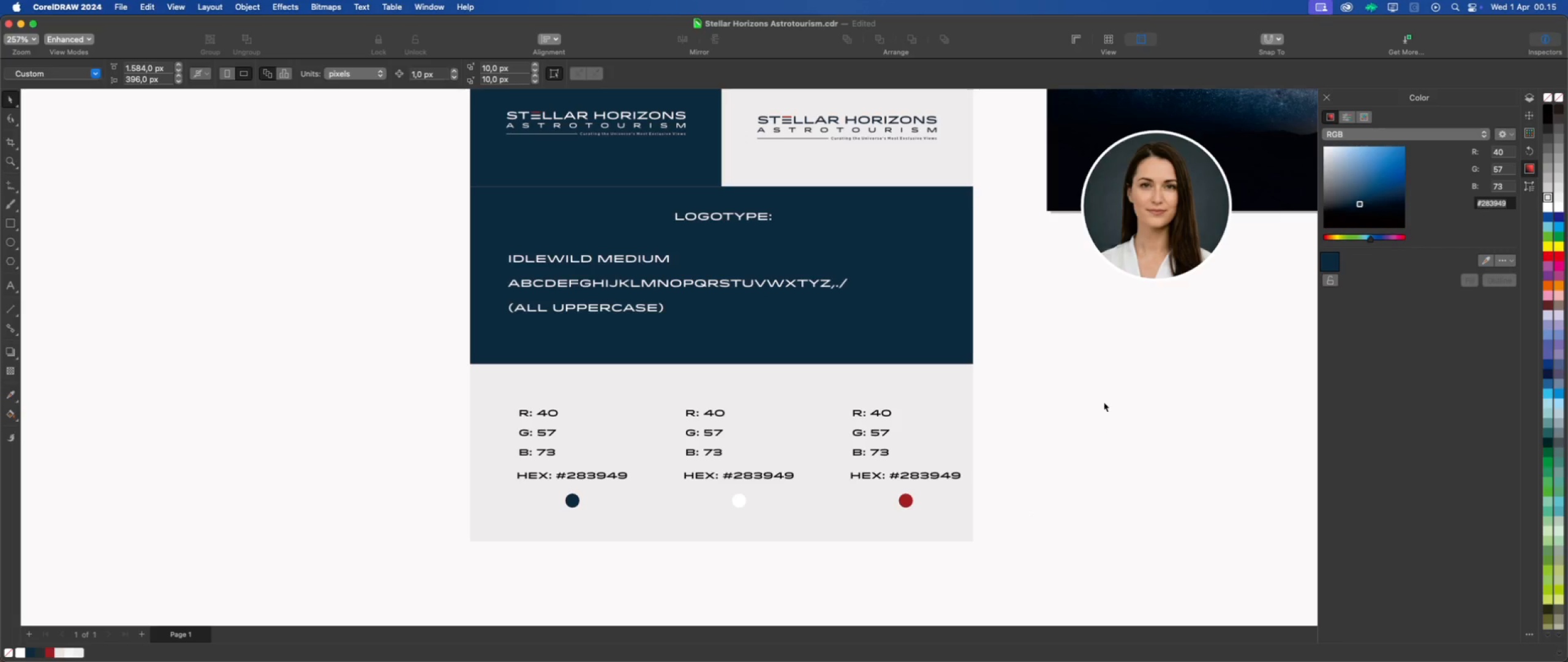 
left_click_drag(start_coordinate=[1118, 389], to_coordinate=[469, 525])
 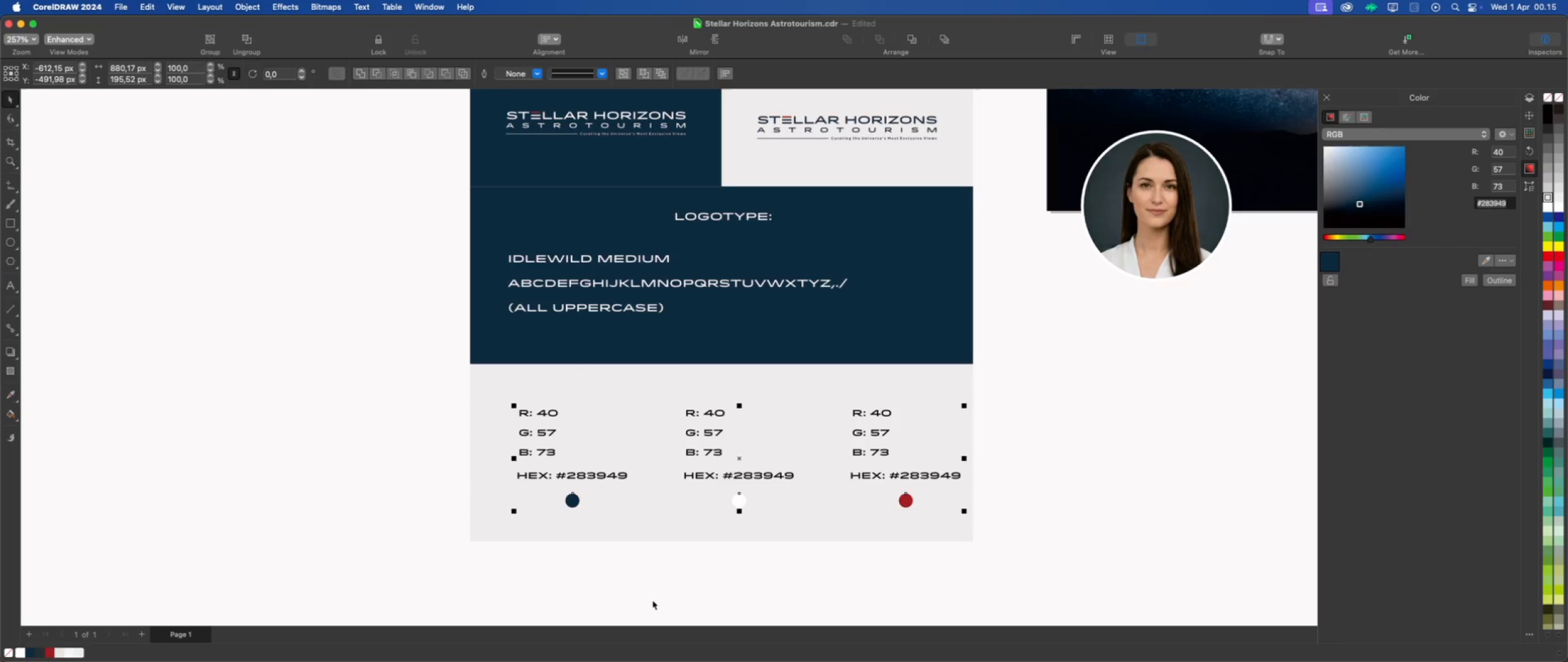 
key(Meta+G)
 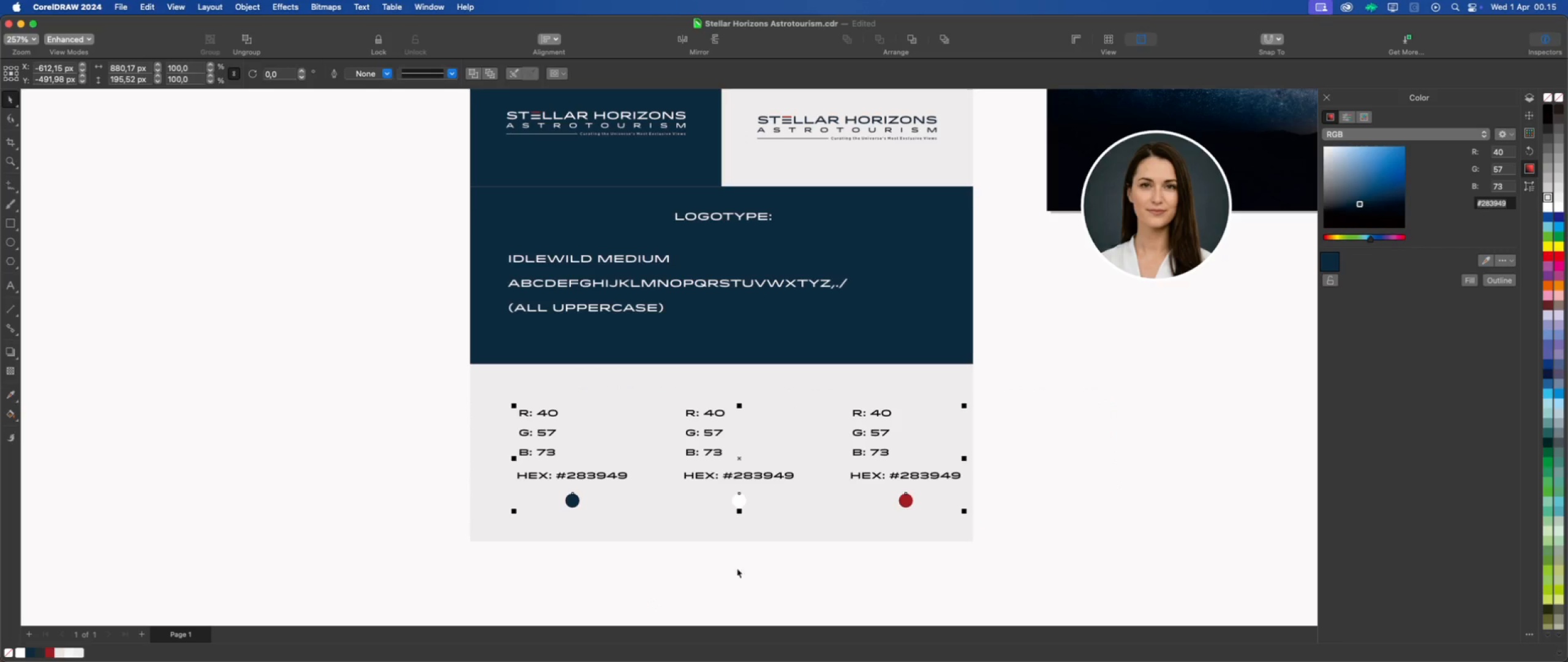 
hold_key(key=ShiftLeft, duration=0.59)
left_click([811, 519])
 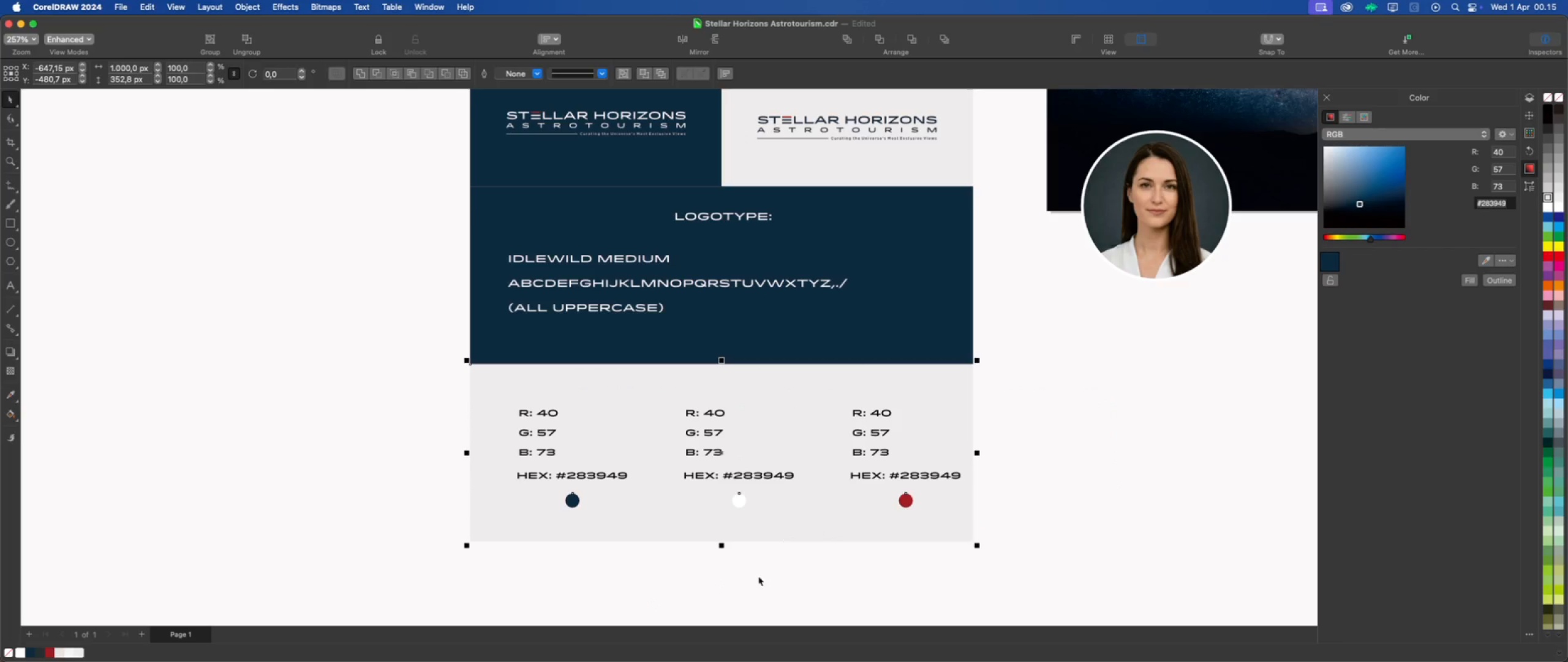 
type(CE)
 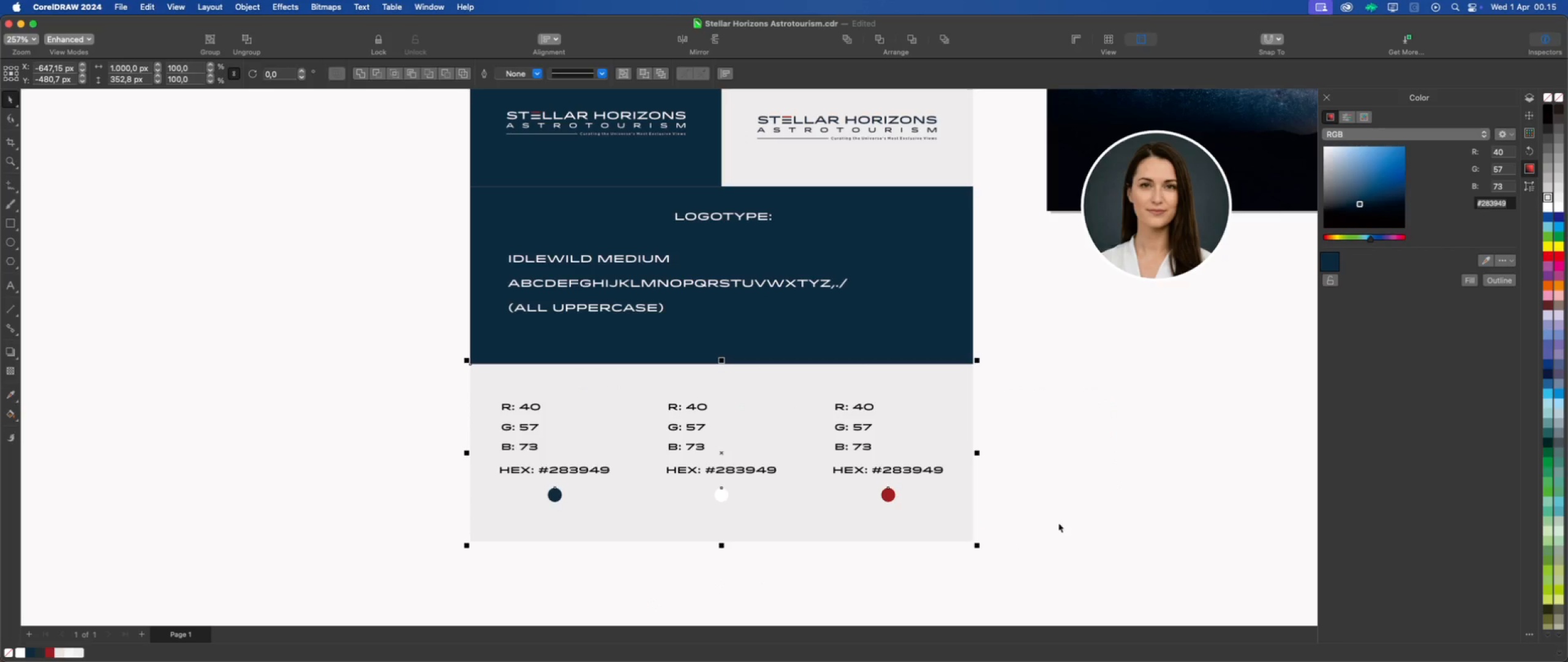 
left_click([1060, 522])
 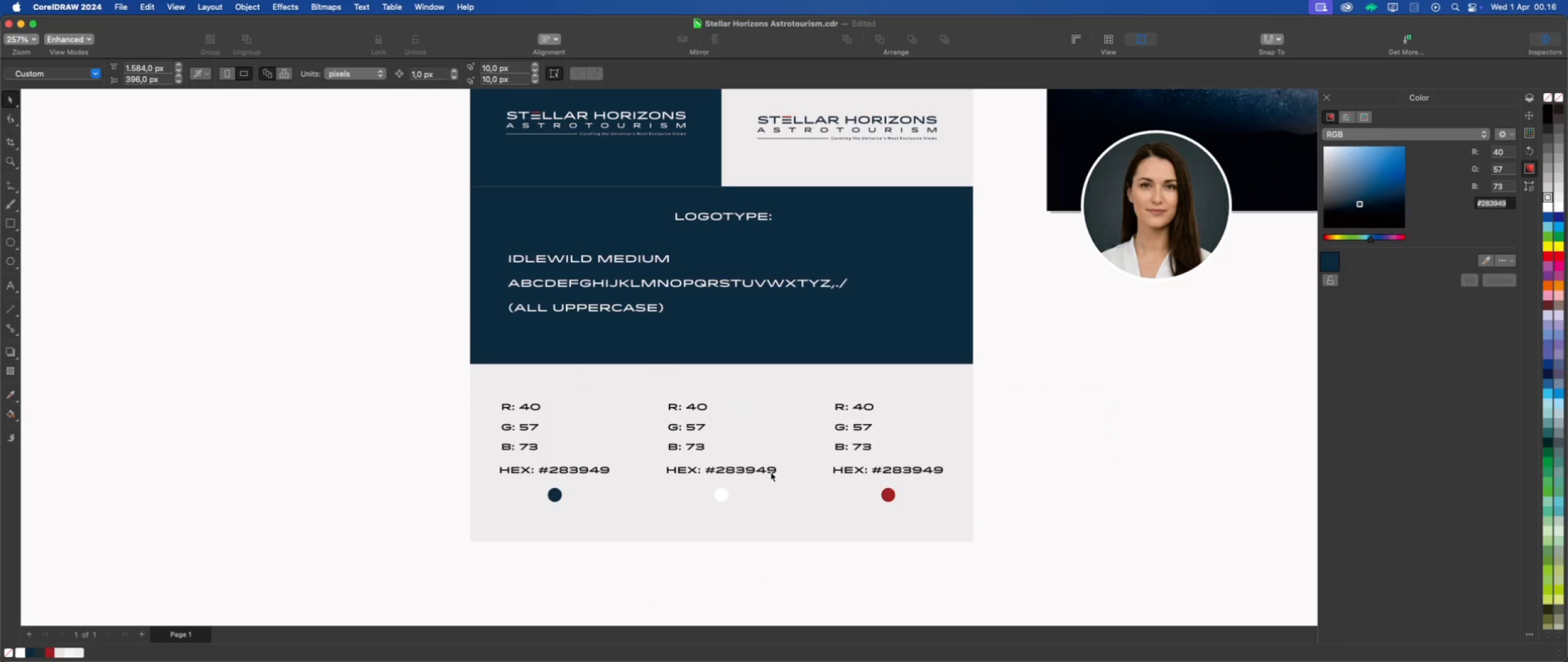 
left_click([769, 471])
 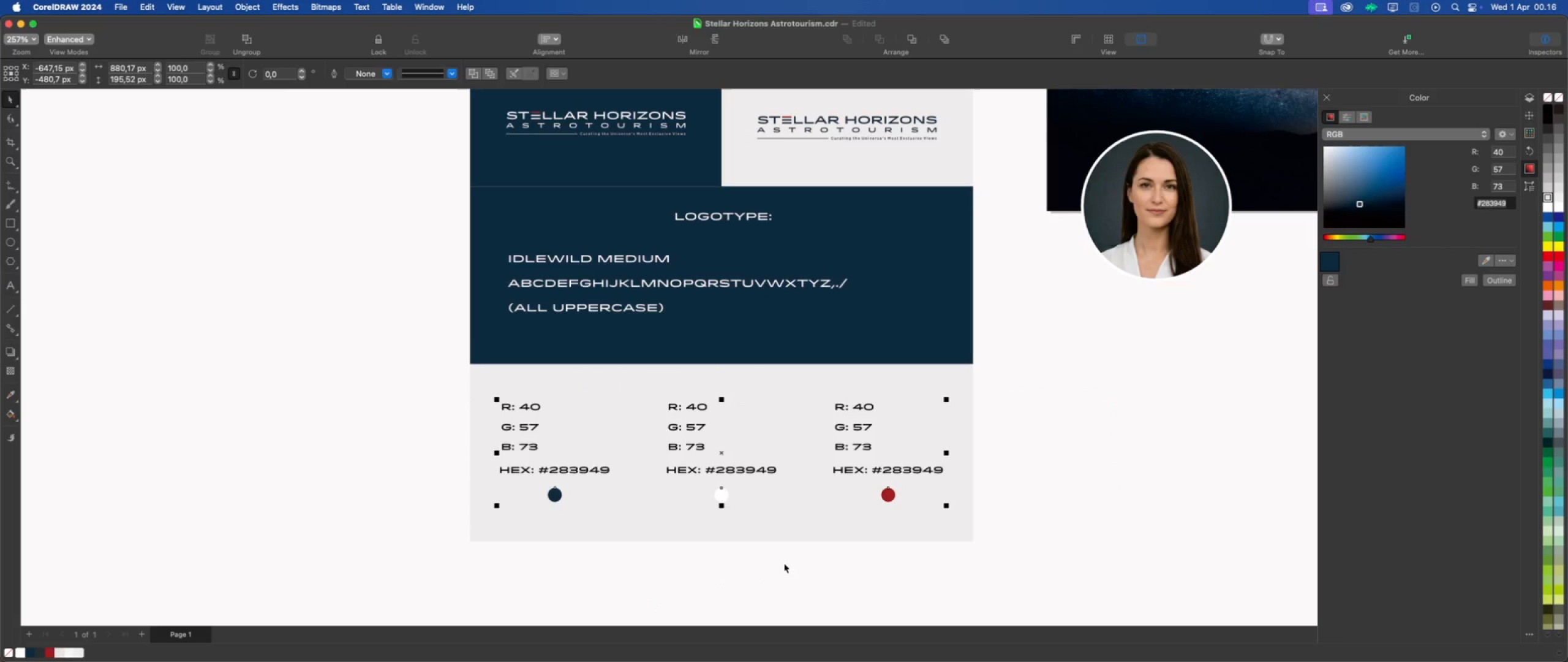 
hold_key(key=CommandLeft, duration=2.27)
 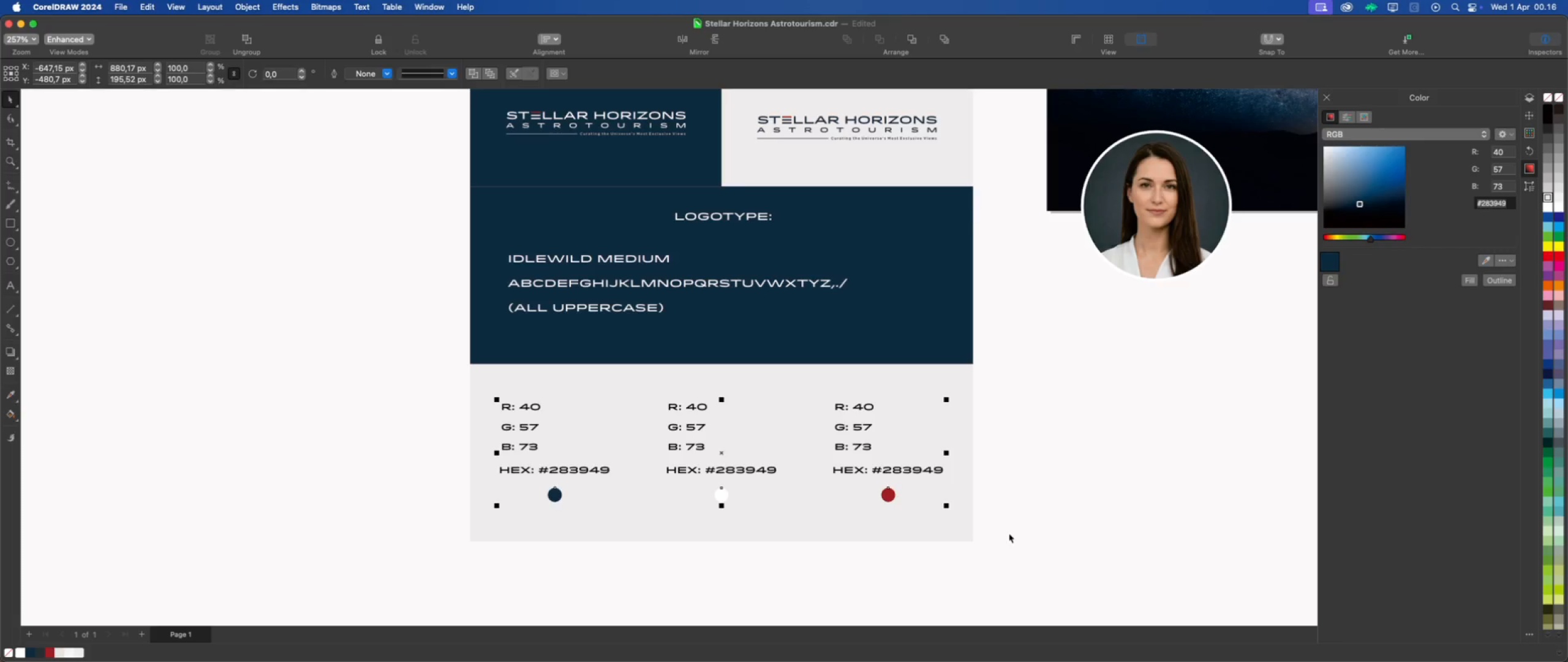 
key(Meta+U)
 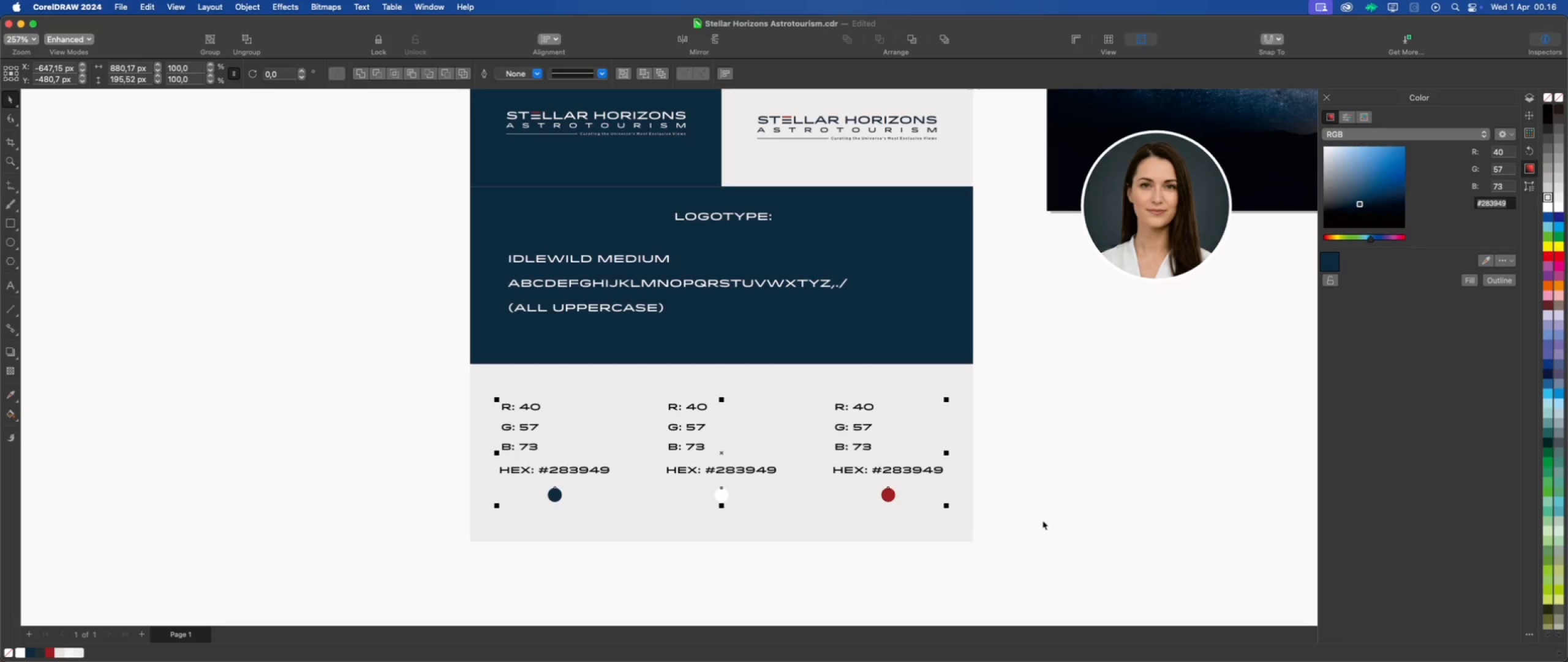 
left_click([1042, 520])
 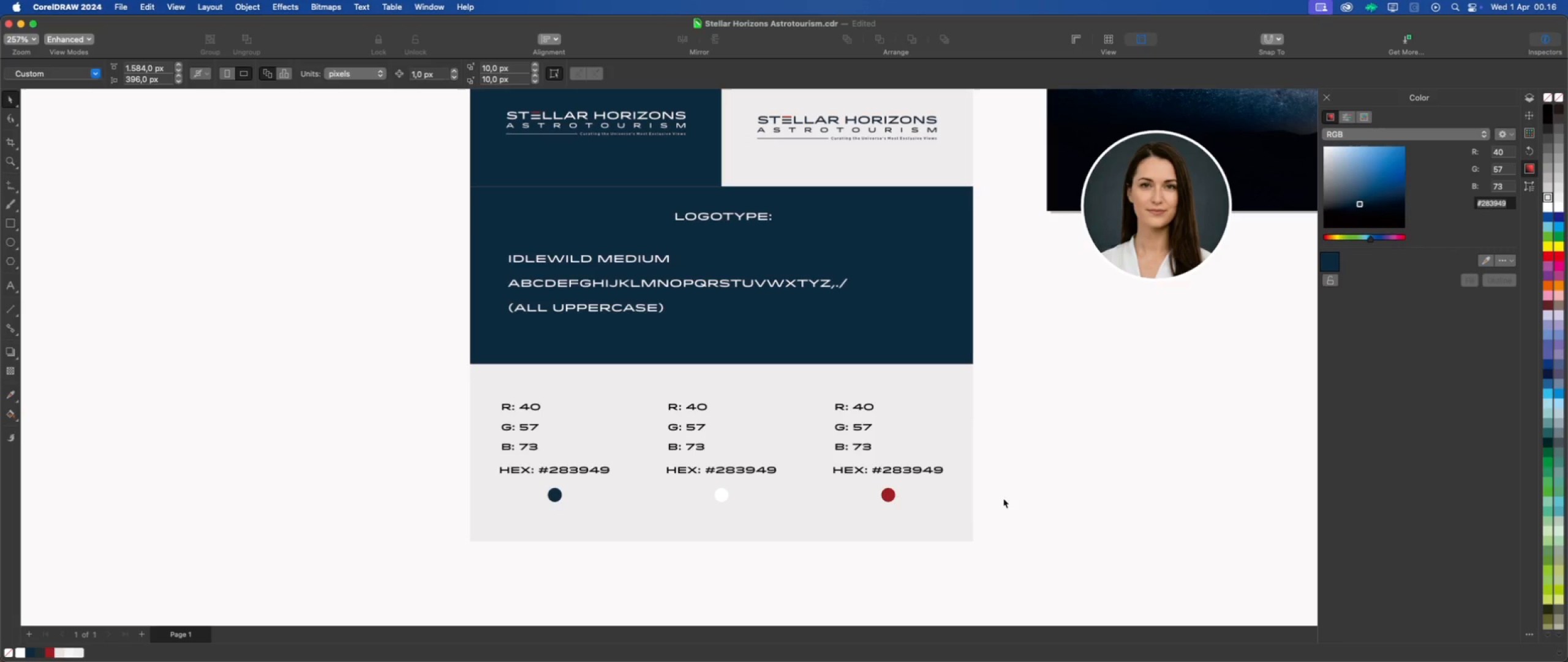 
left_click([1031, 493])
 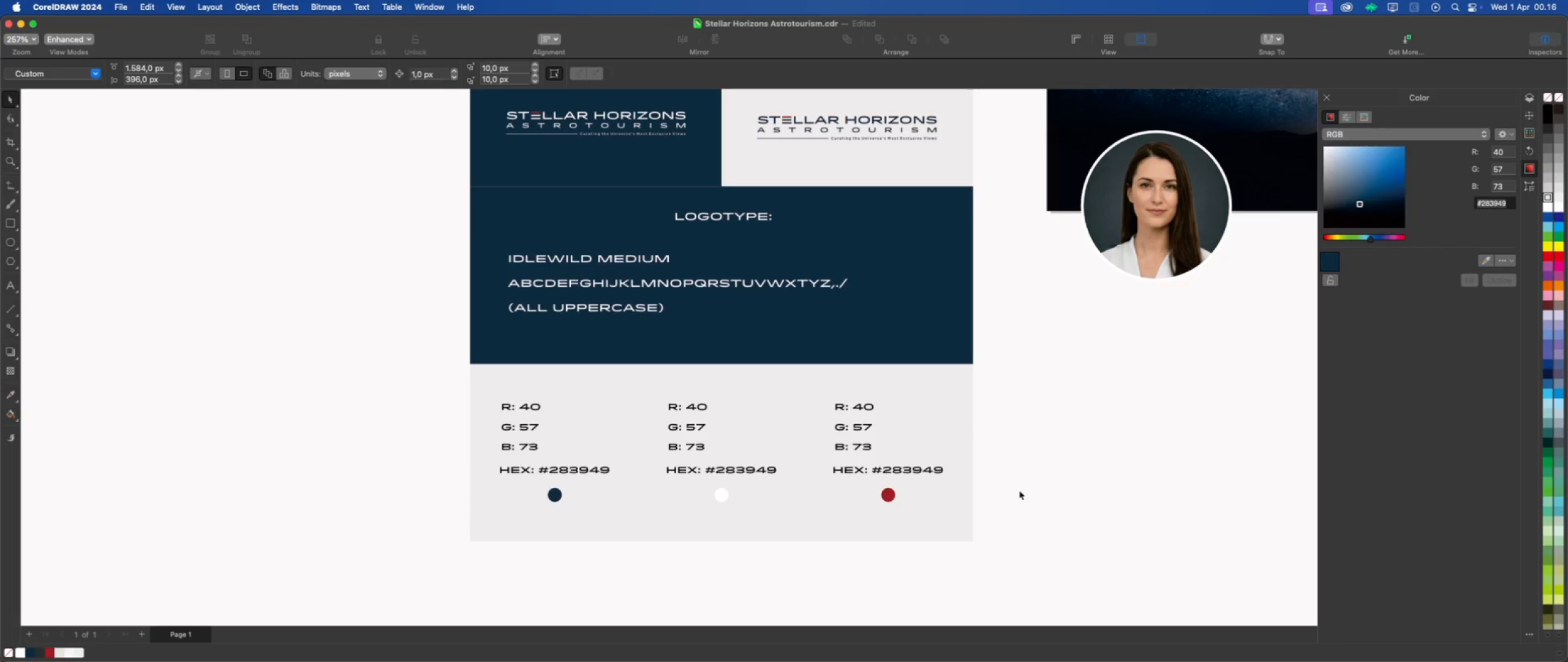 
left_click_drag(start_coordinate=[1057, 479], to_coordinate=[538, 518])
 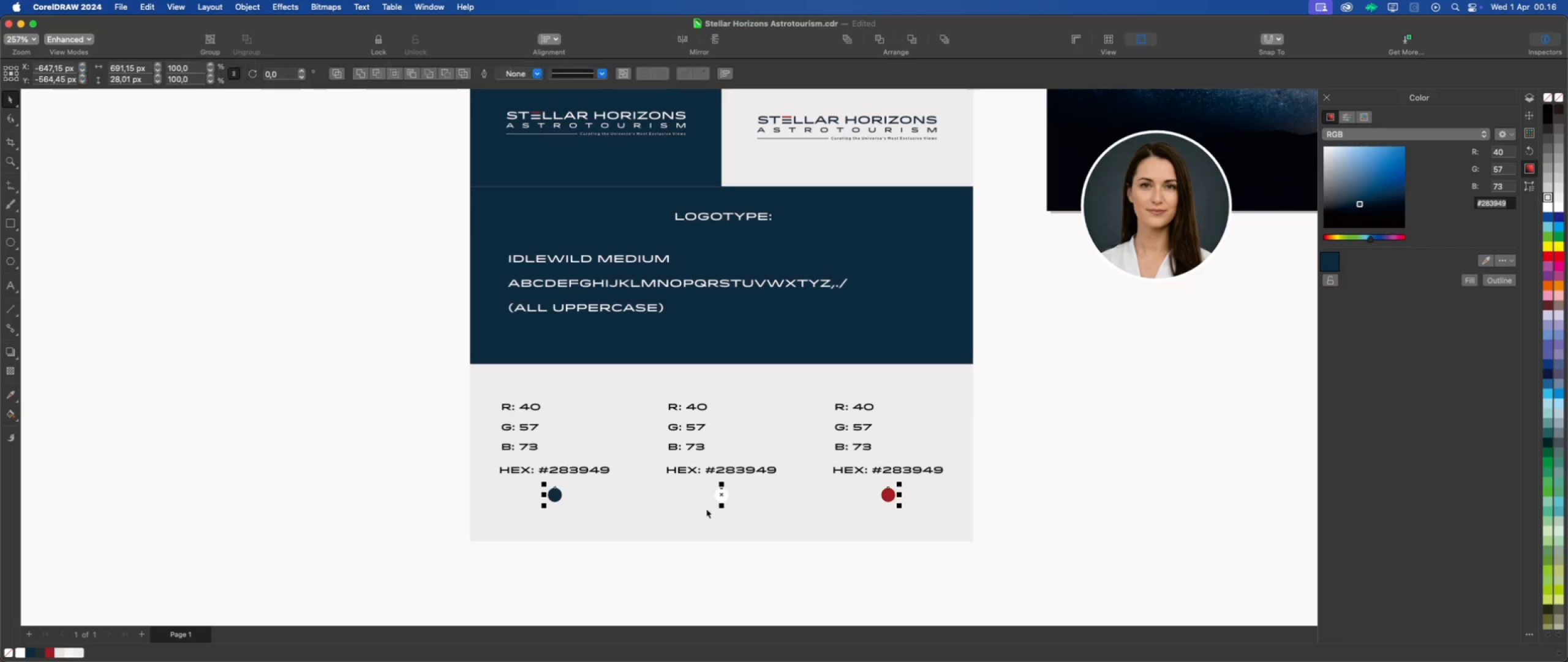 
scroll: coordinate [708, 508], scroll_direction: up, amount: 1.0
 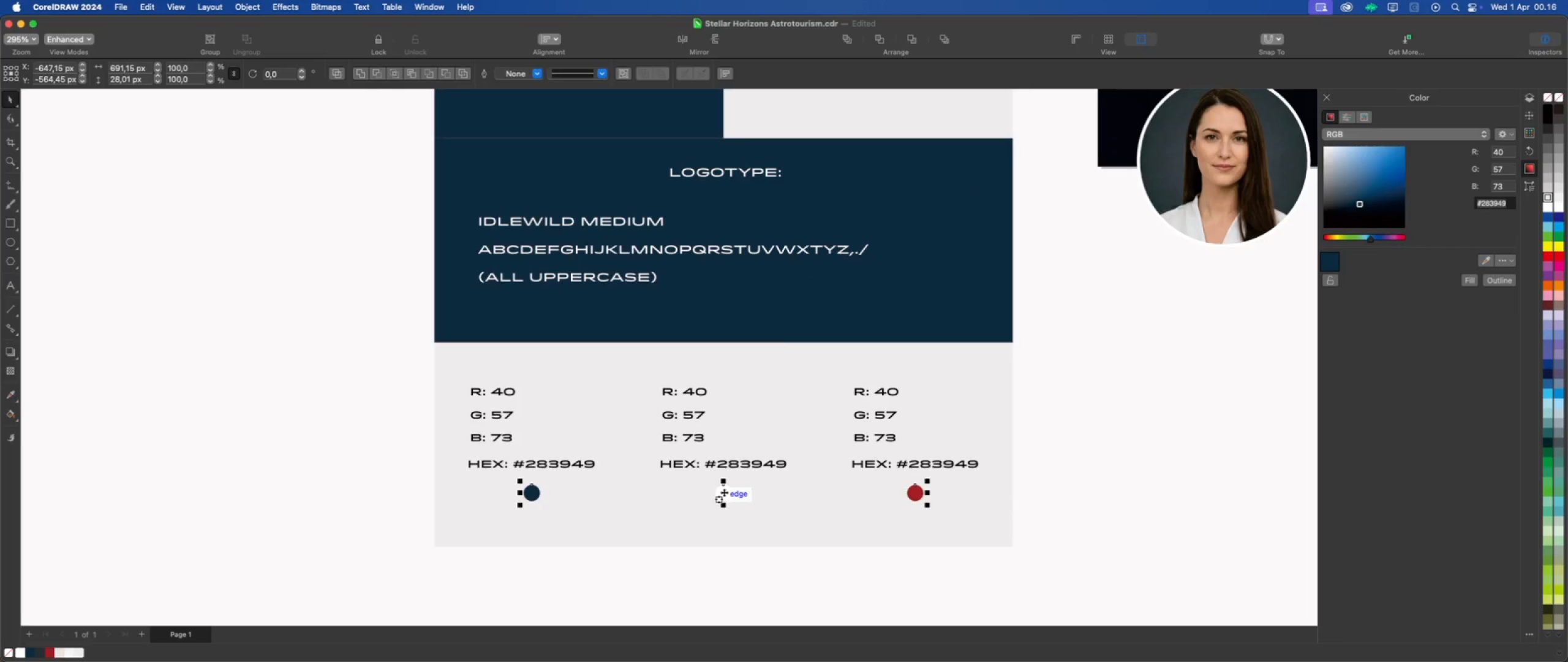 
left_click_drag(start_coordinate=[724, 492], to_coordinate=[725, 509])
 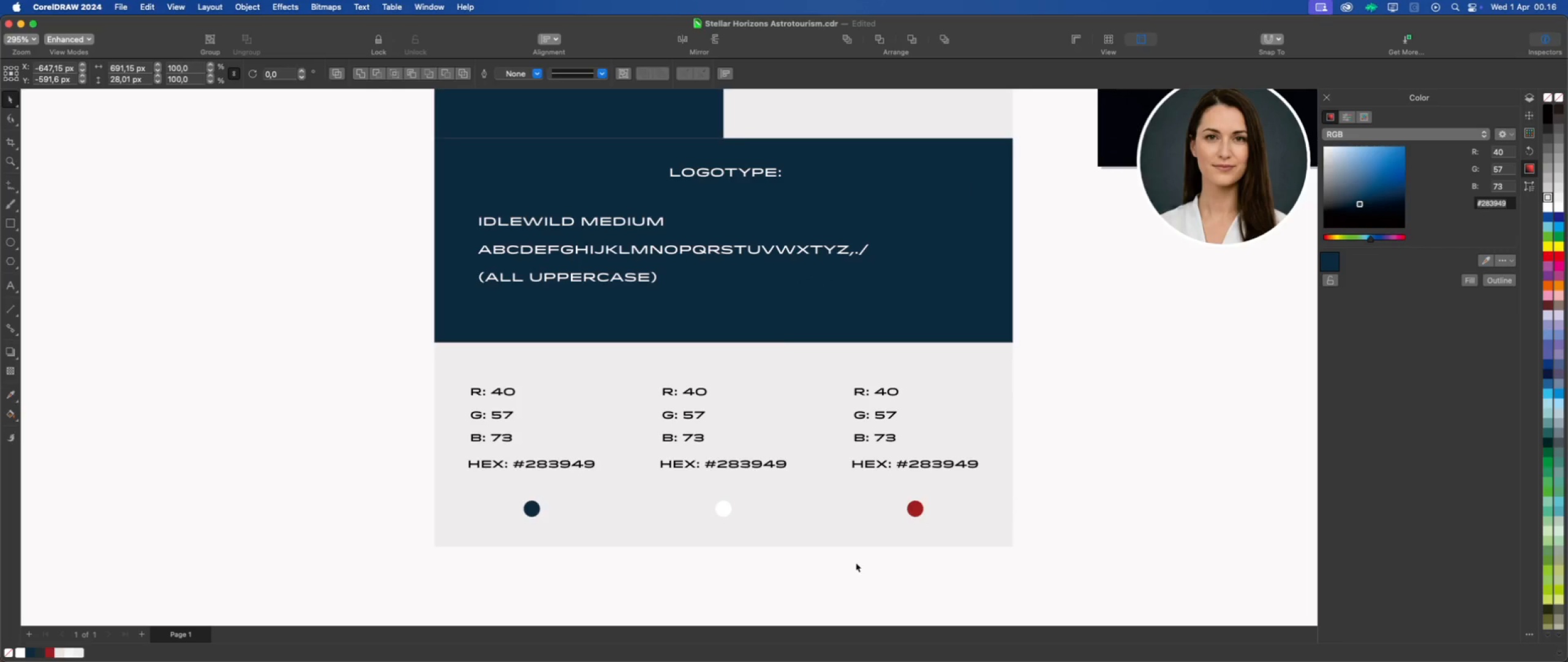 
hold_key(key=ShiftLeft, duration=1.32)
 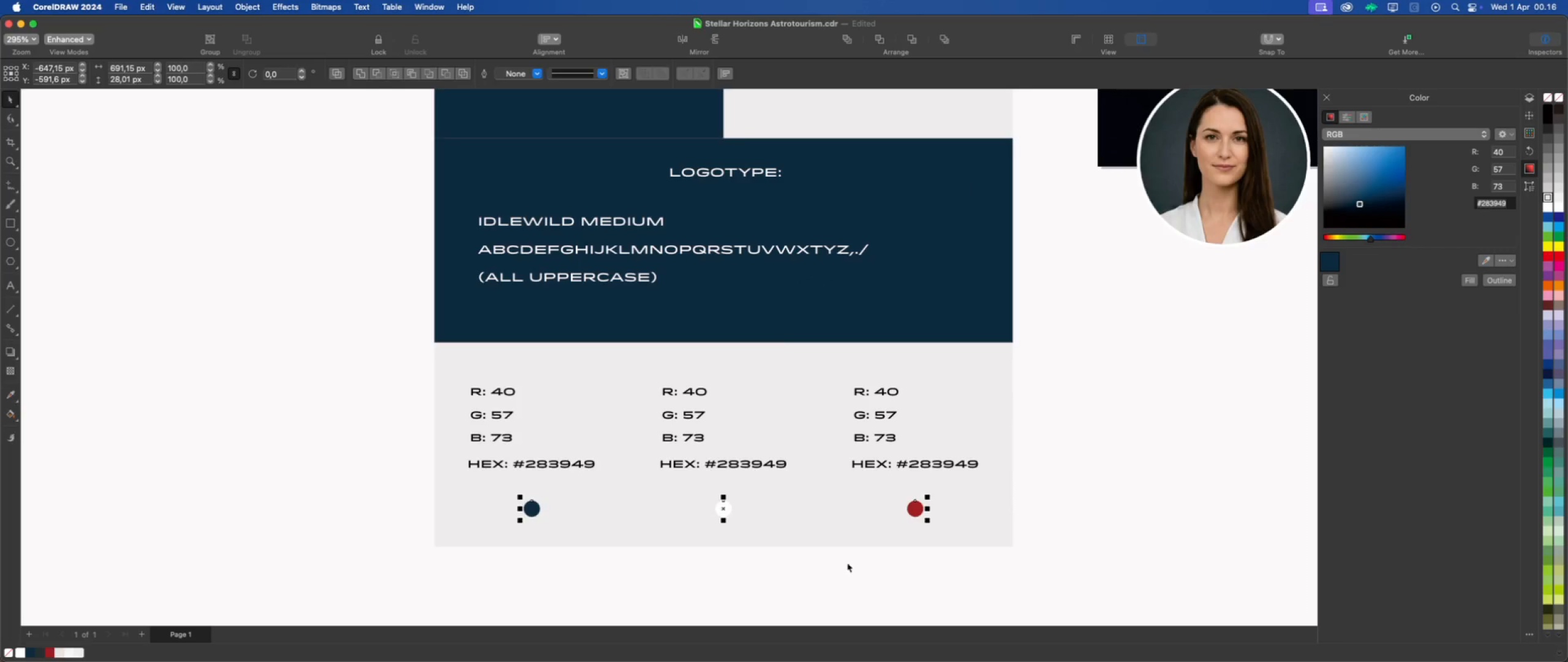 
left_click([856, 563])
 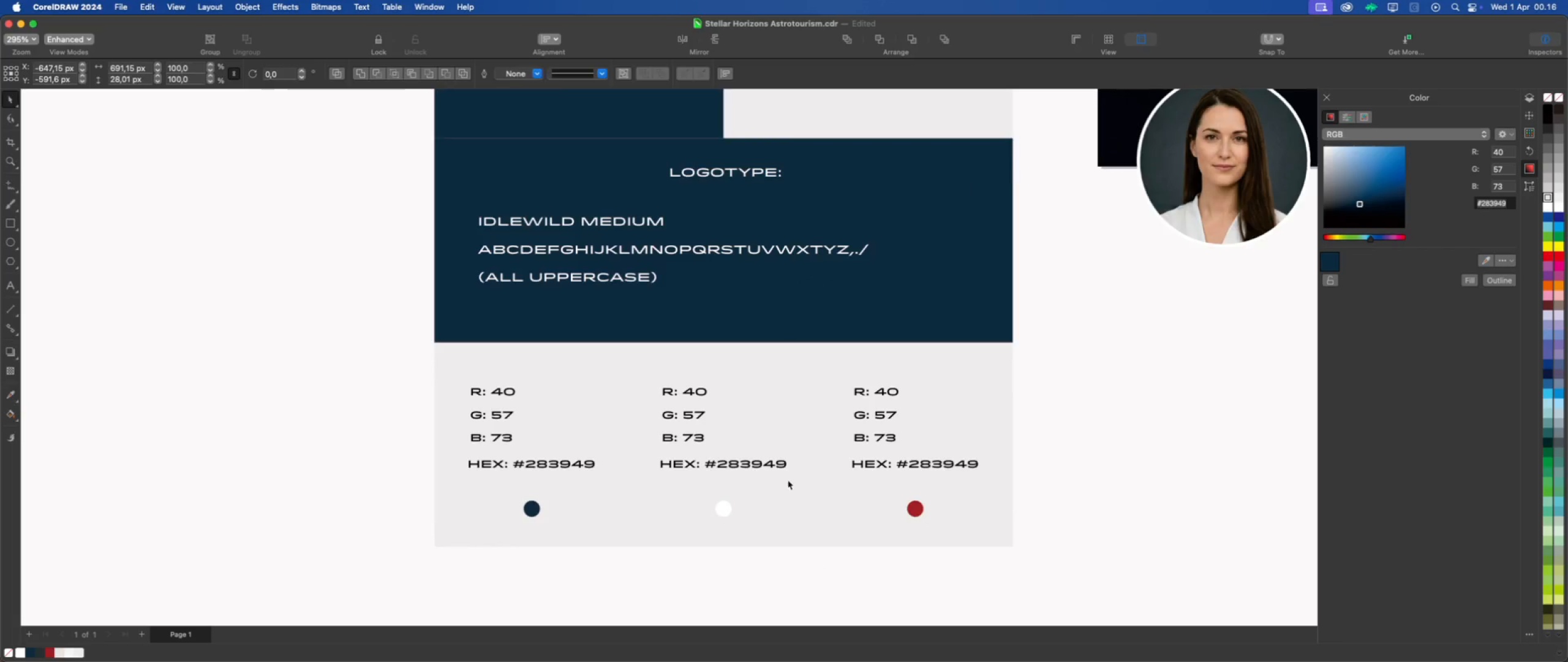 
left_click([1022, 501])
 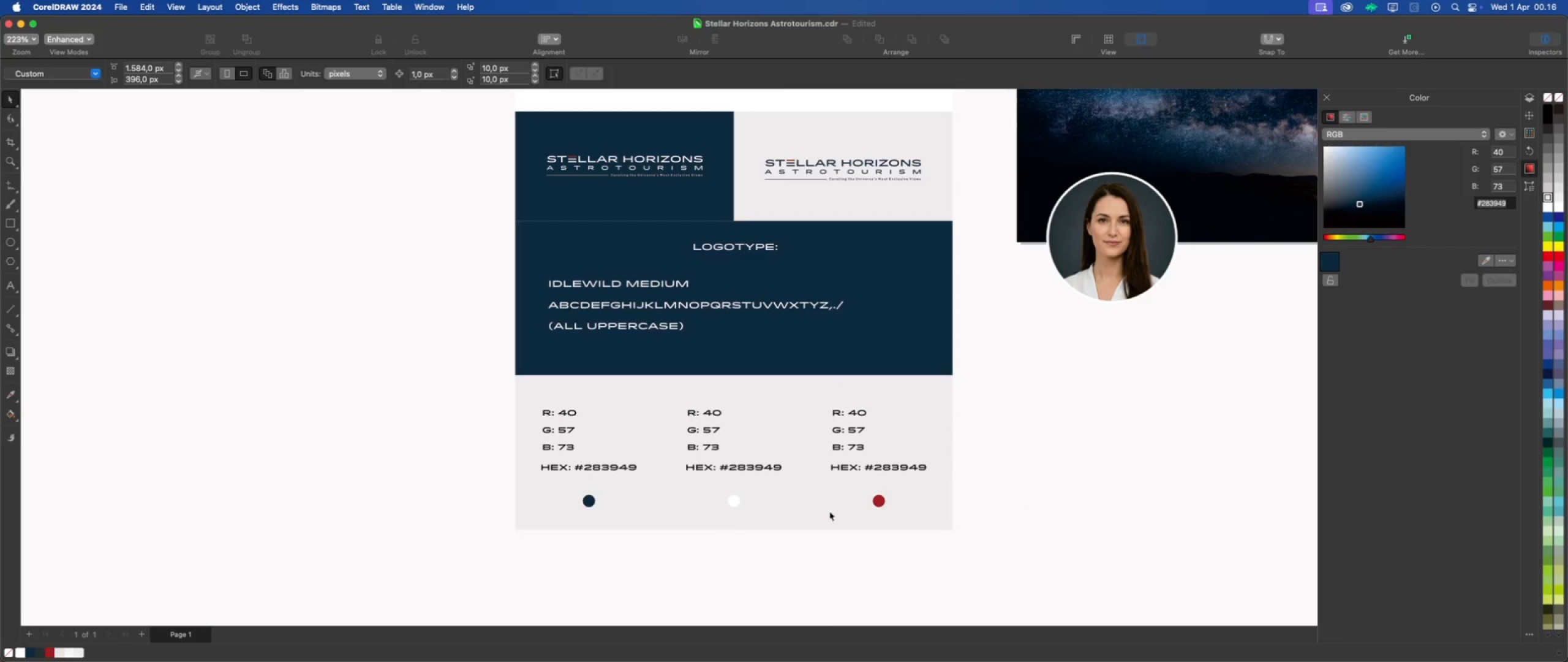 
scroll: coordinate [766, 477], scroll_direction: down, amount: 2.0
 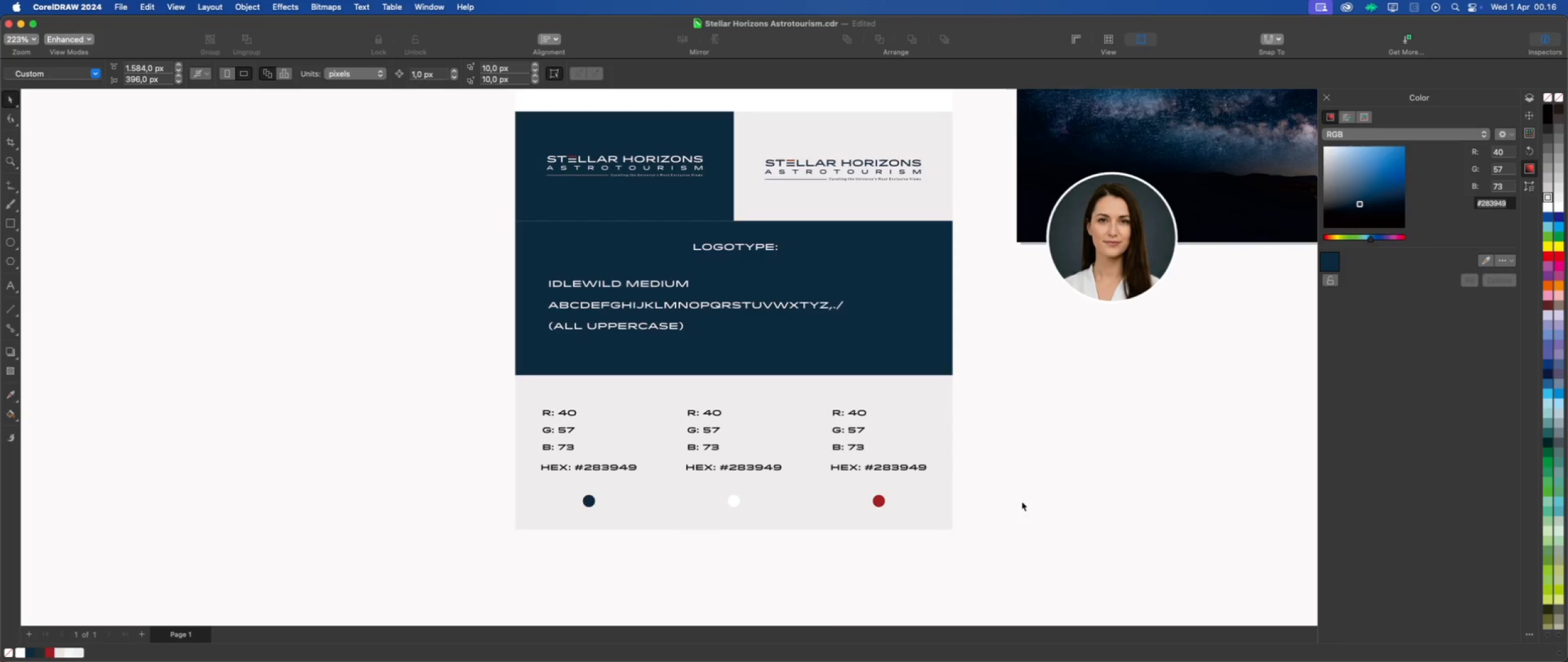 
scroll: coordinate [700, 485], scroll_direction: up, amount: 1.0
 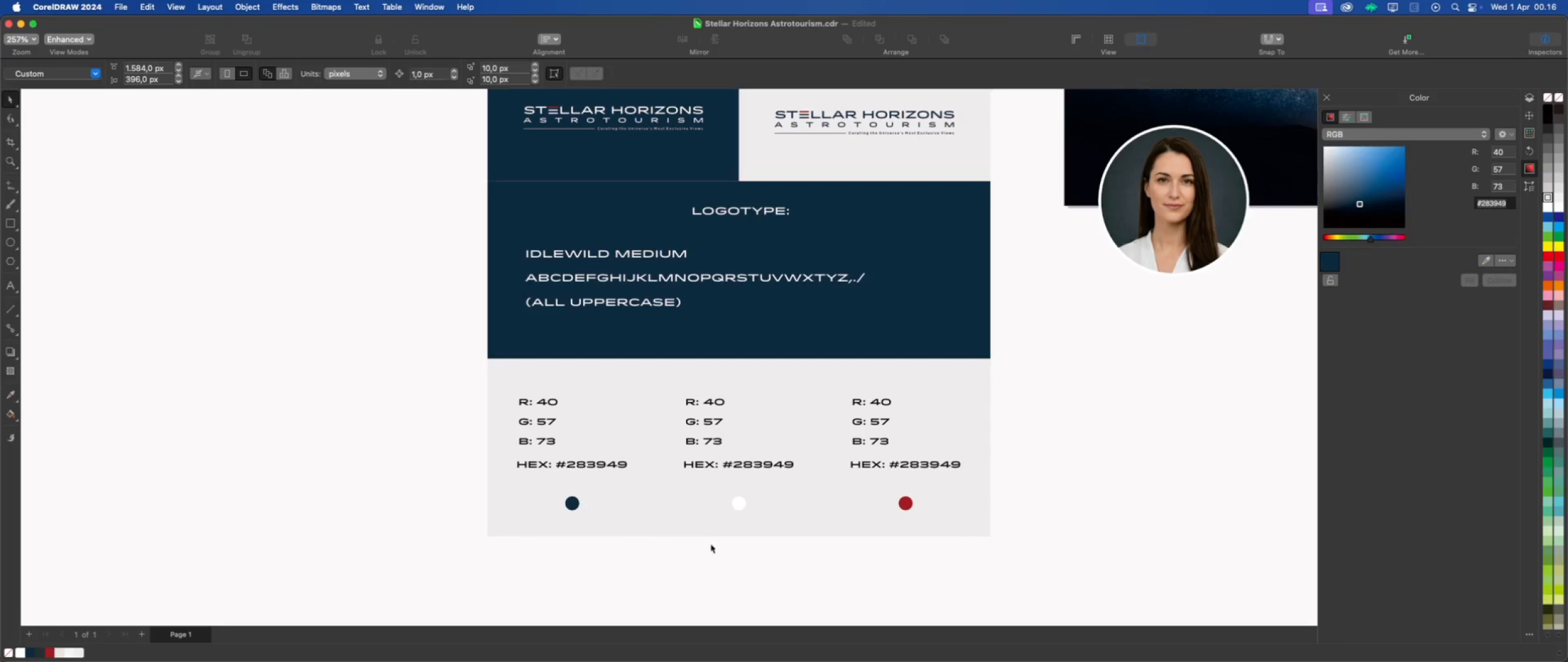 
left_click([712, 547])
 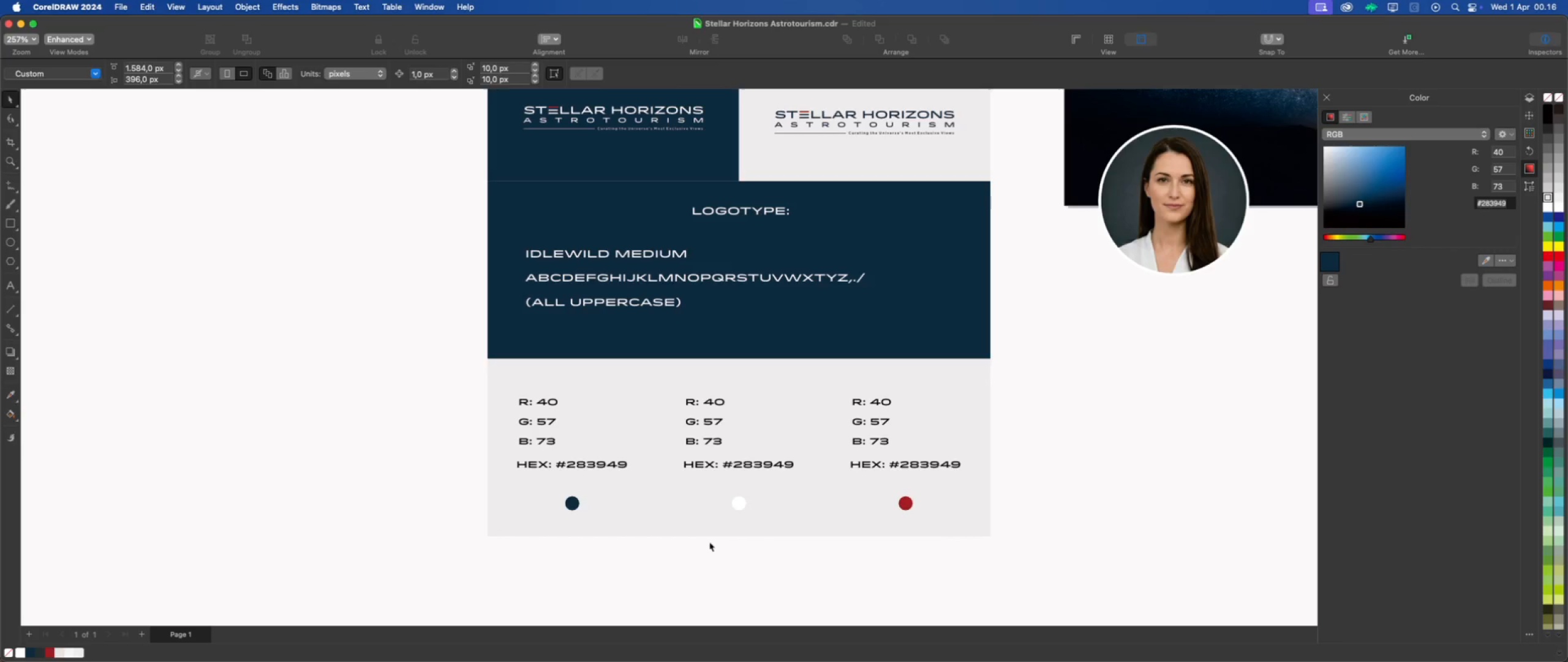 
left_click([688, 529])
 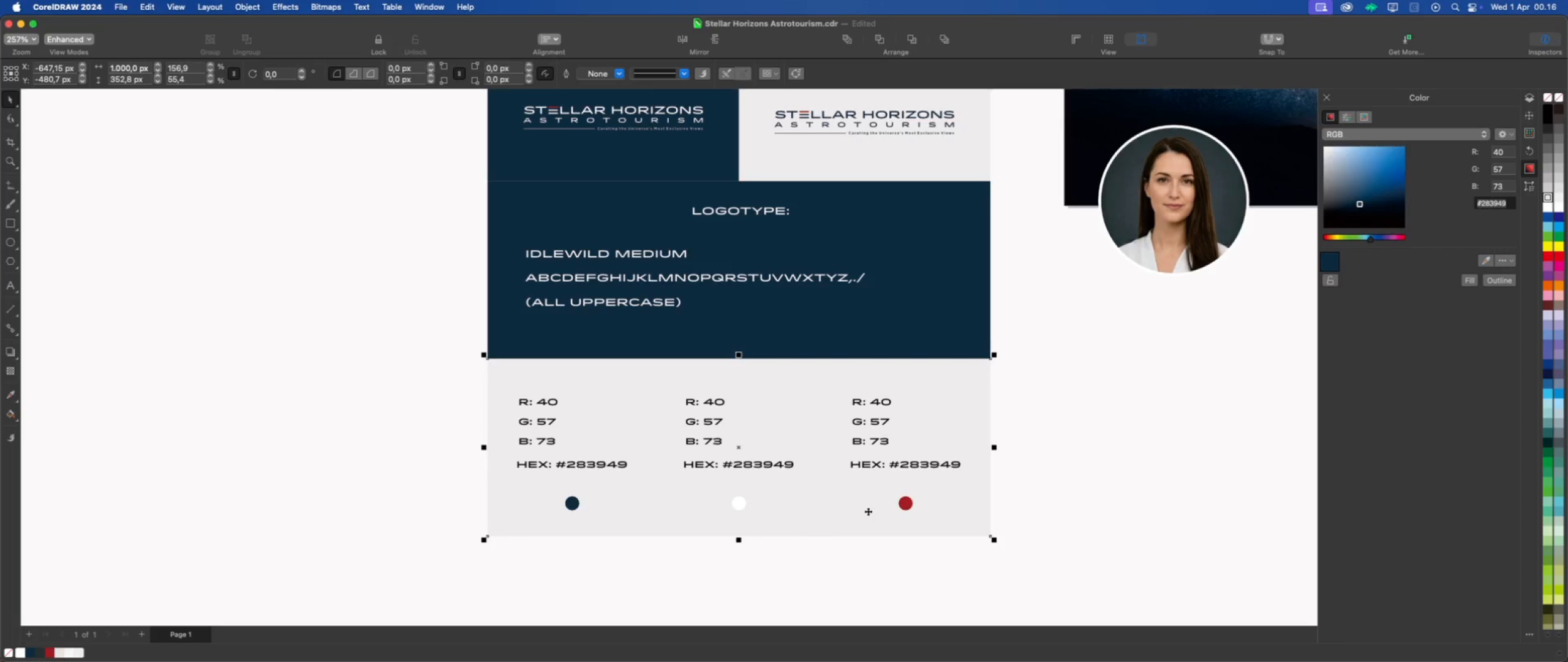 
wait(5.41)
 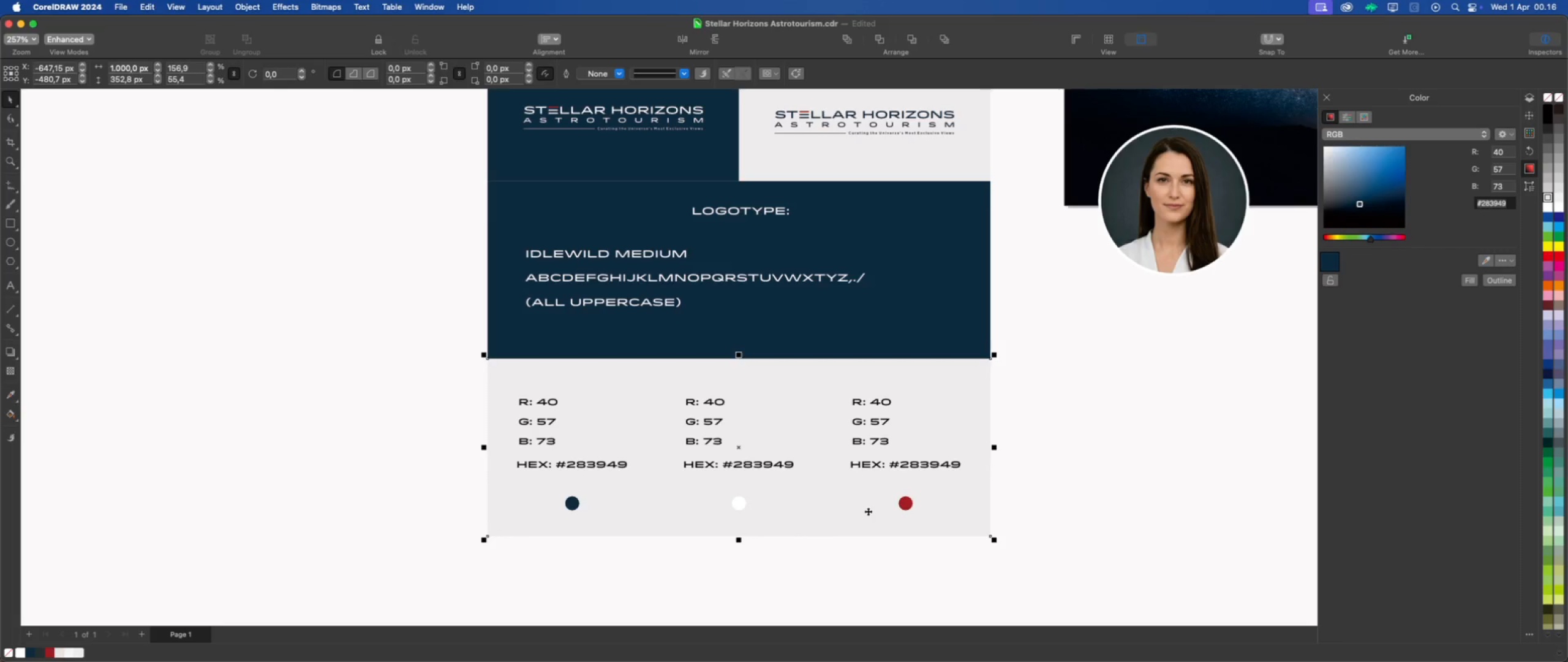 
scroll: coordinate [865, 553], scroll_direction: down, amount: 2.0
 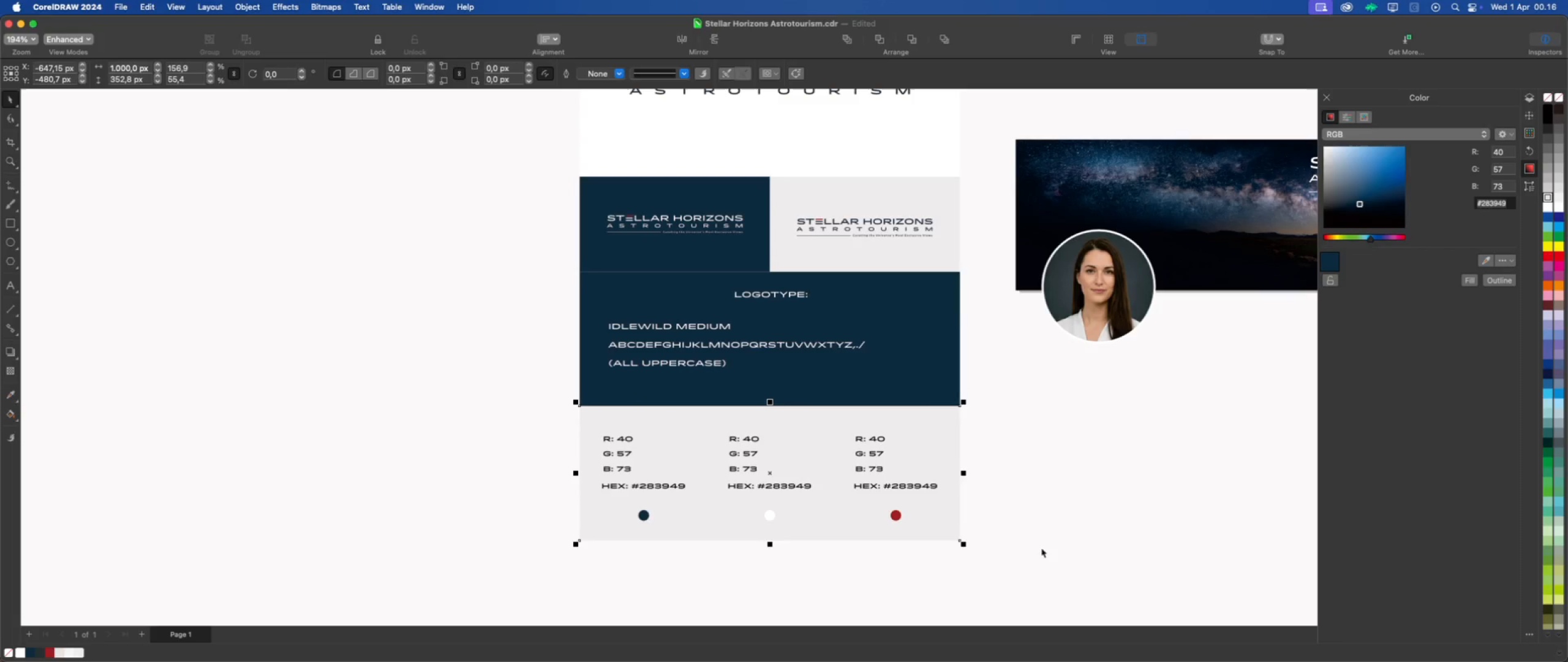 
left_click([1044, 547])
 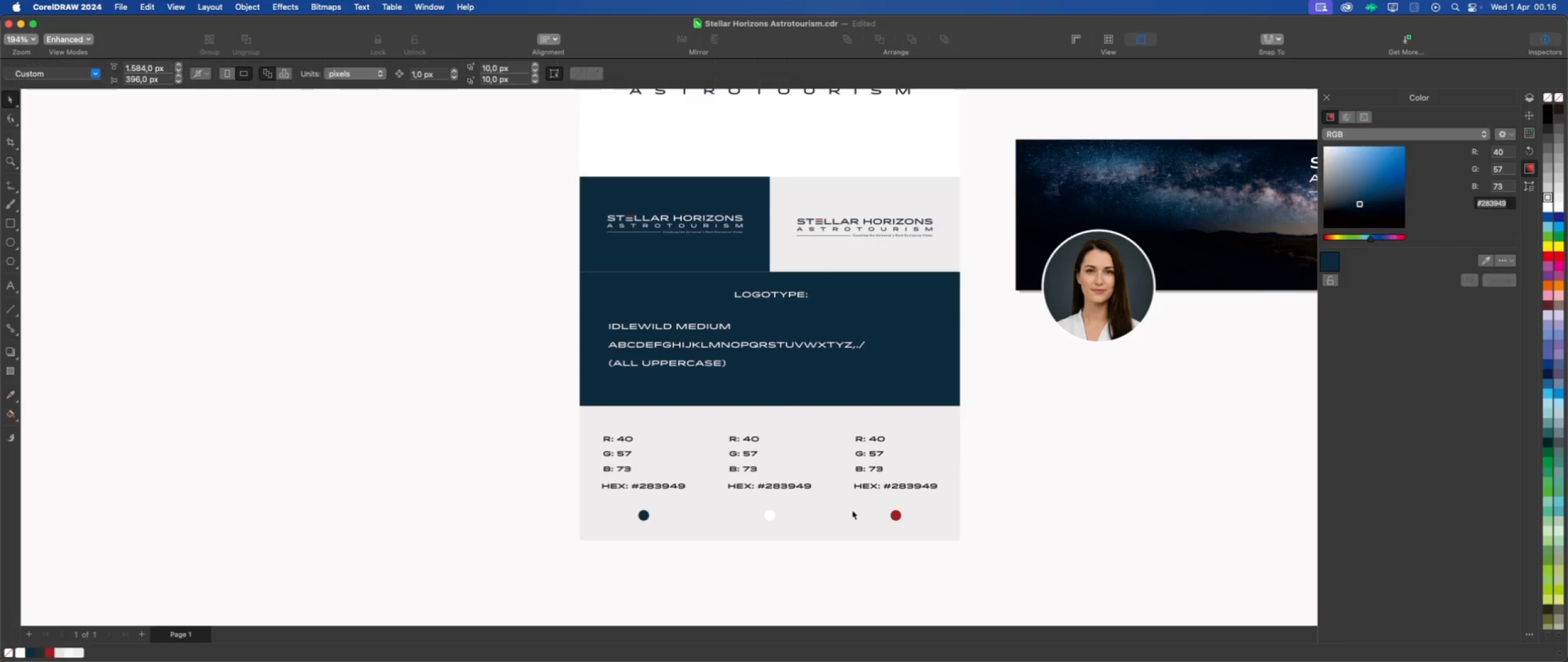 
scroll: coordinate [778, 481], scroll_direction: up, amount: 3.0
 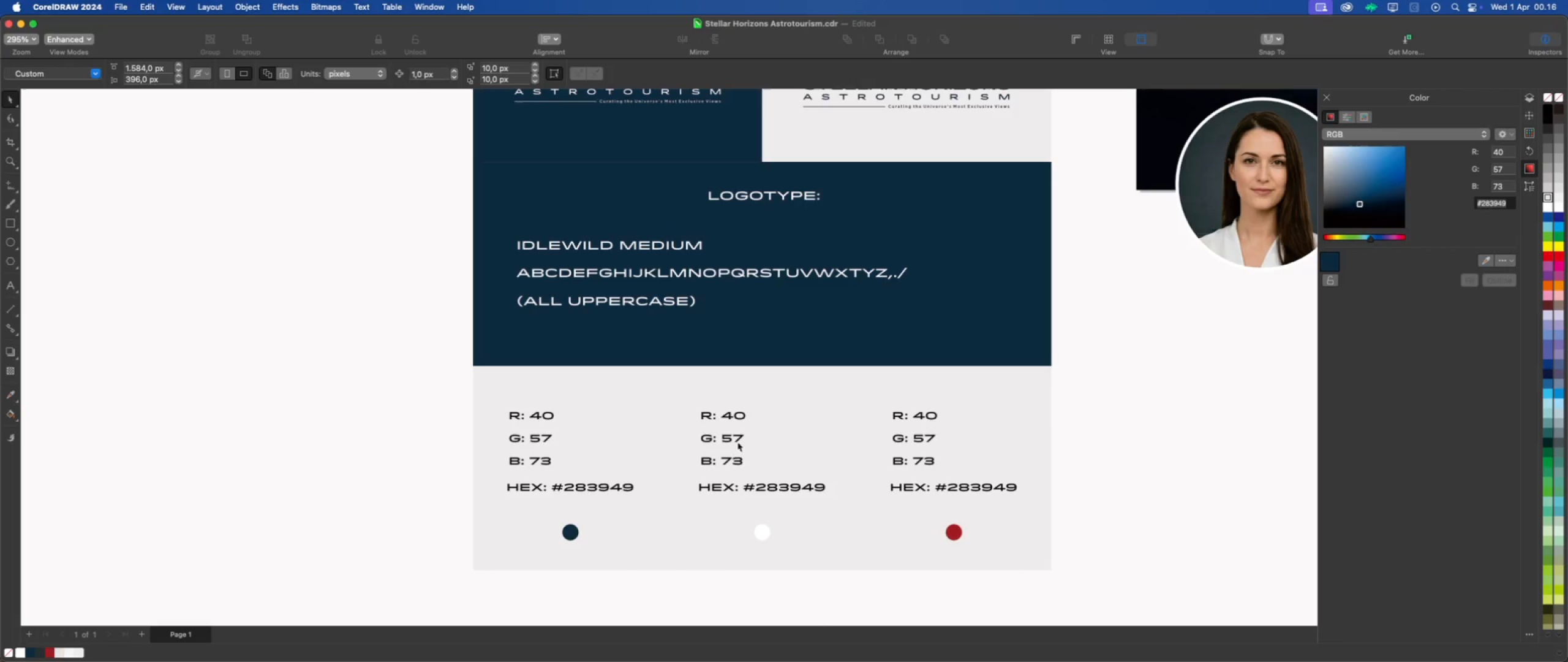 
left_click([737, 438])
 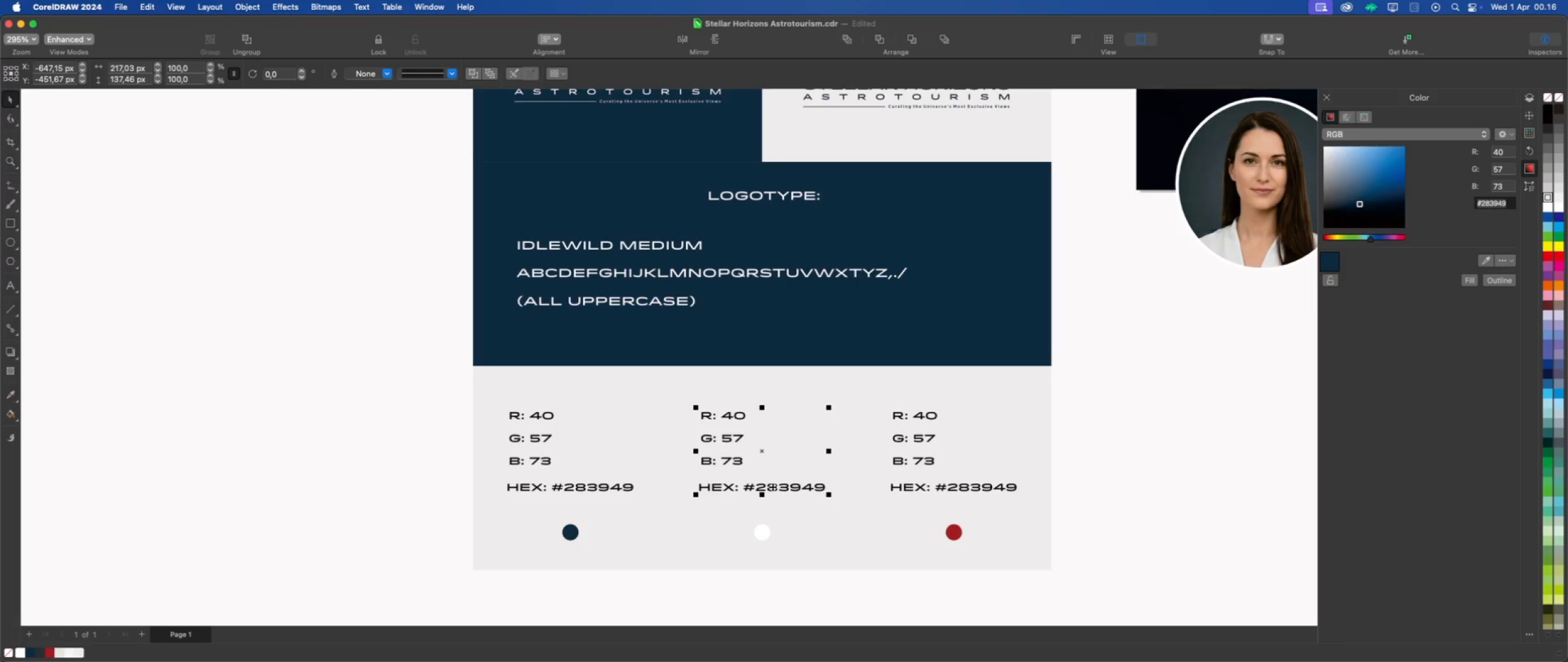 
double_click([772, 487])
 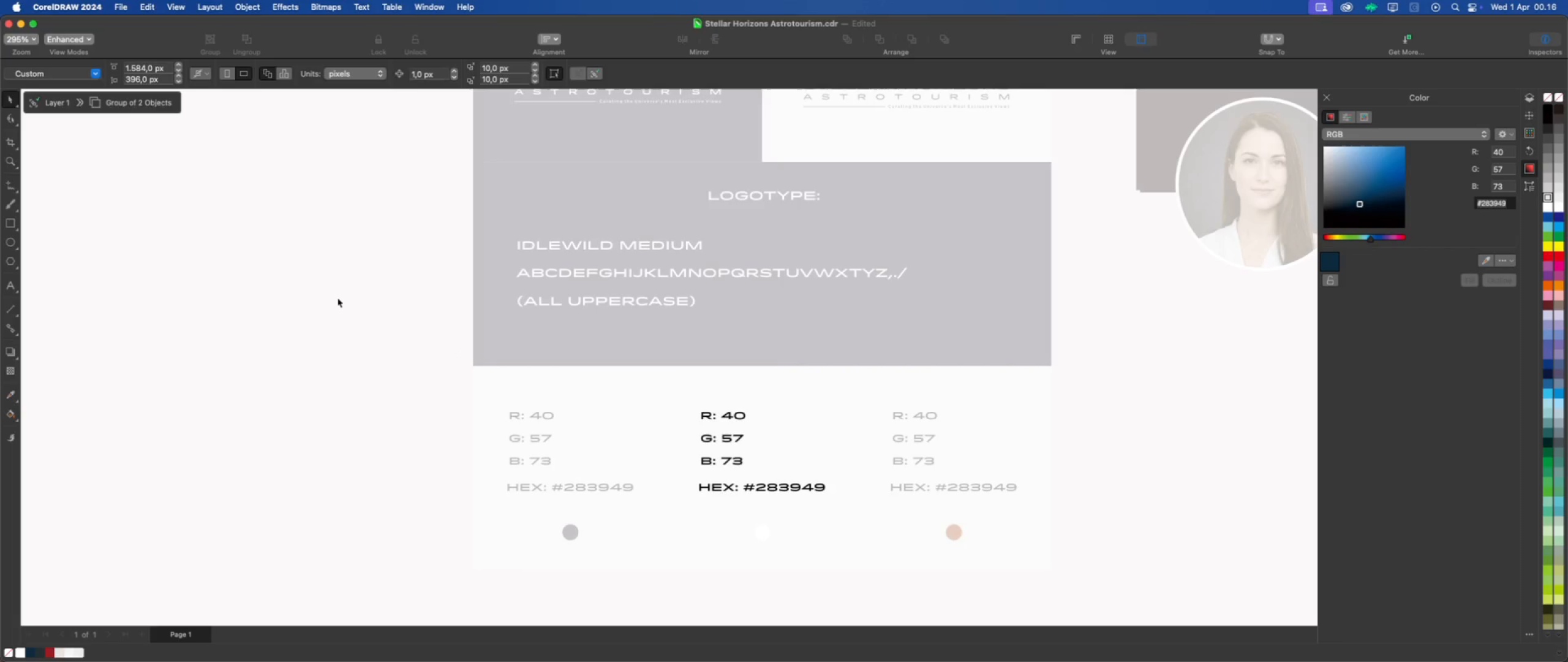 
double_click([336, 299])
 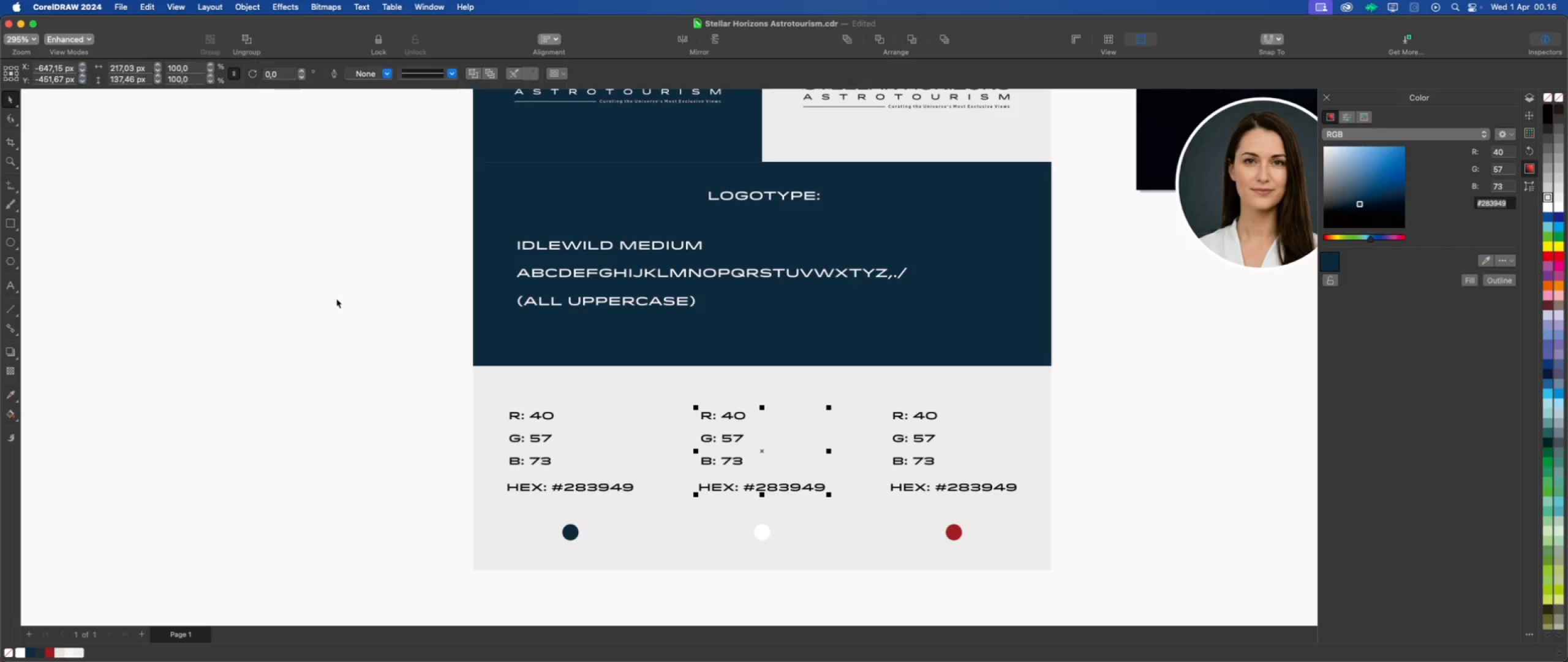 
key(Escape)
 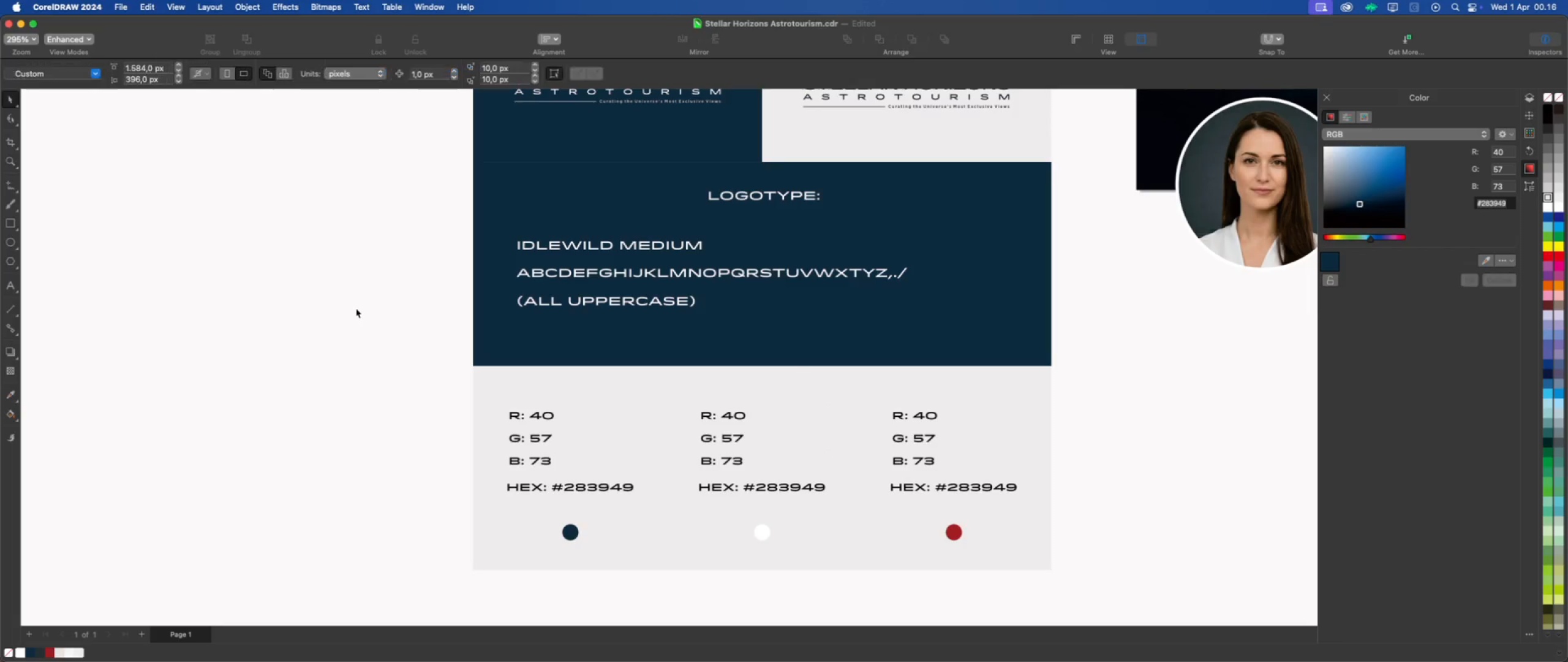 
left_click([356, 308])
 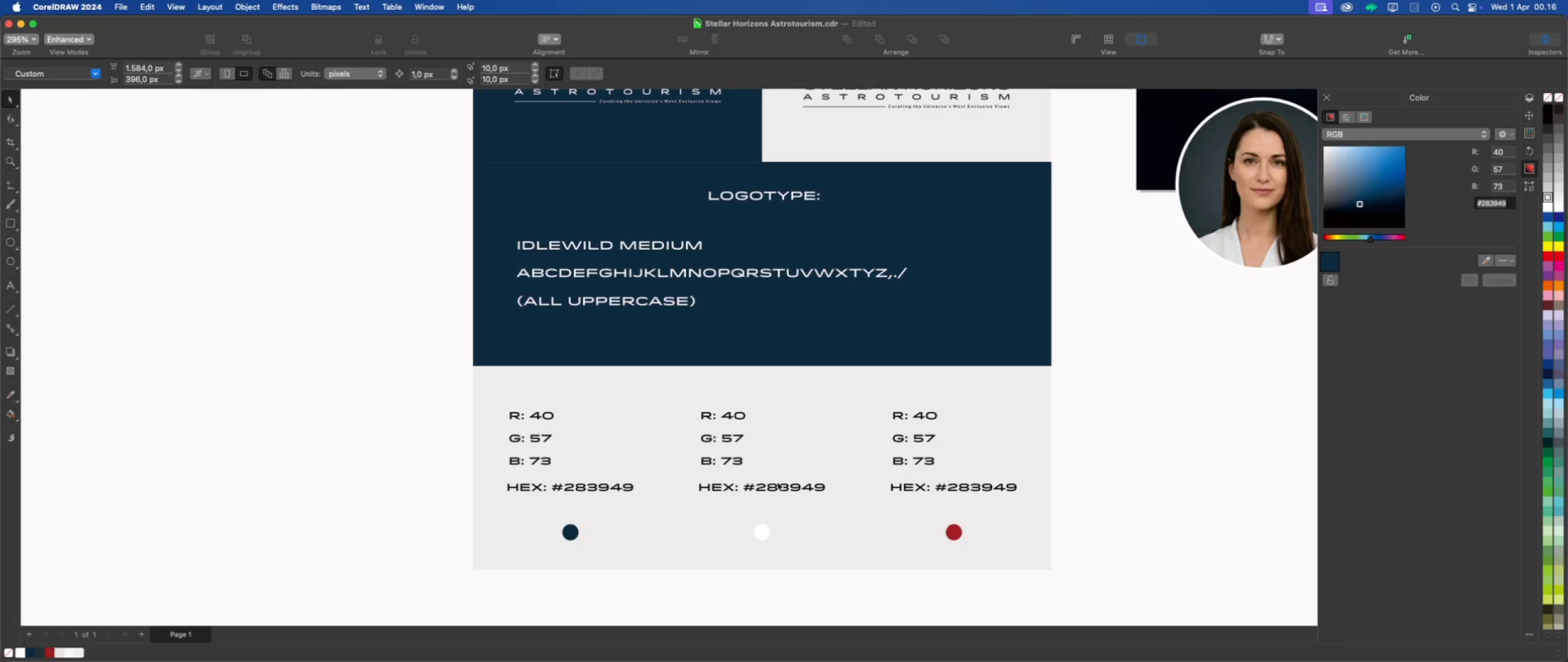 
left_click([786, 489])
 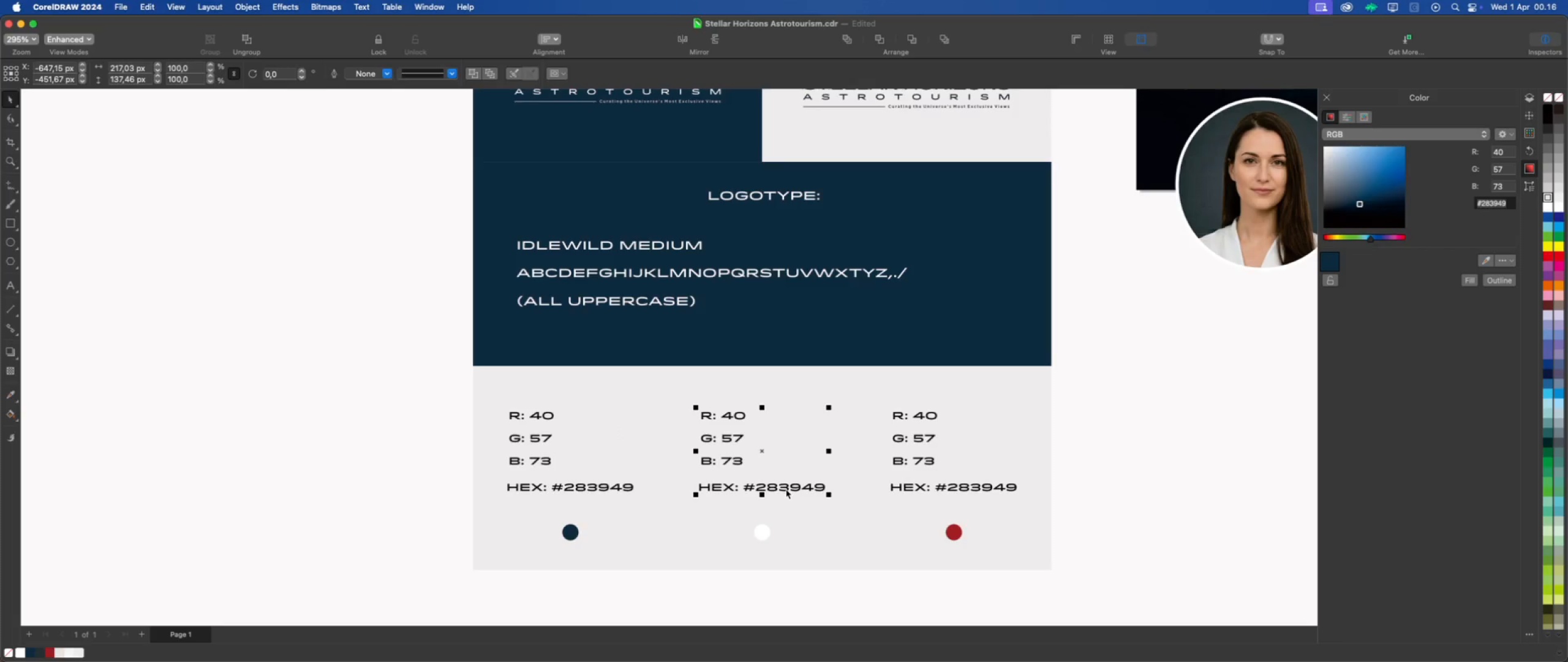 
key(Meta+U)
 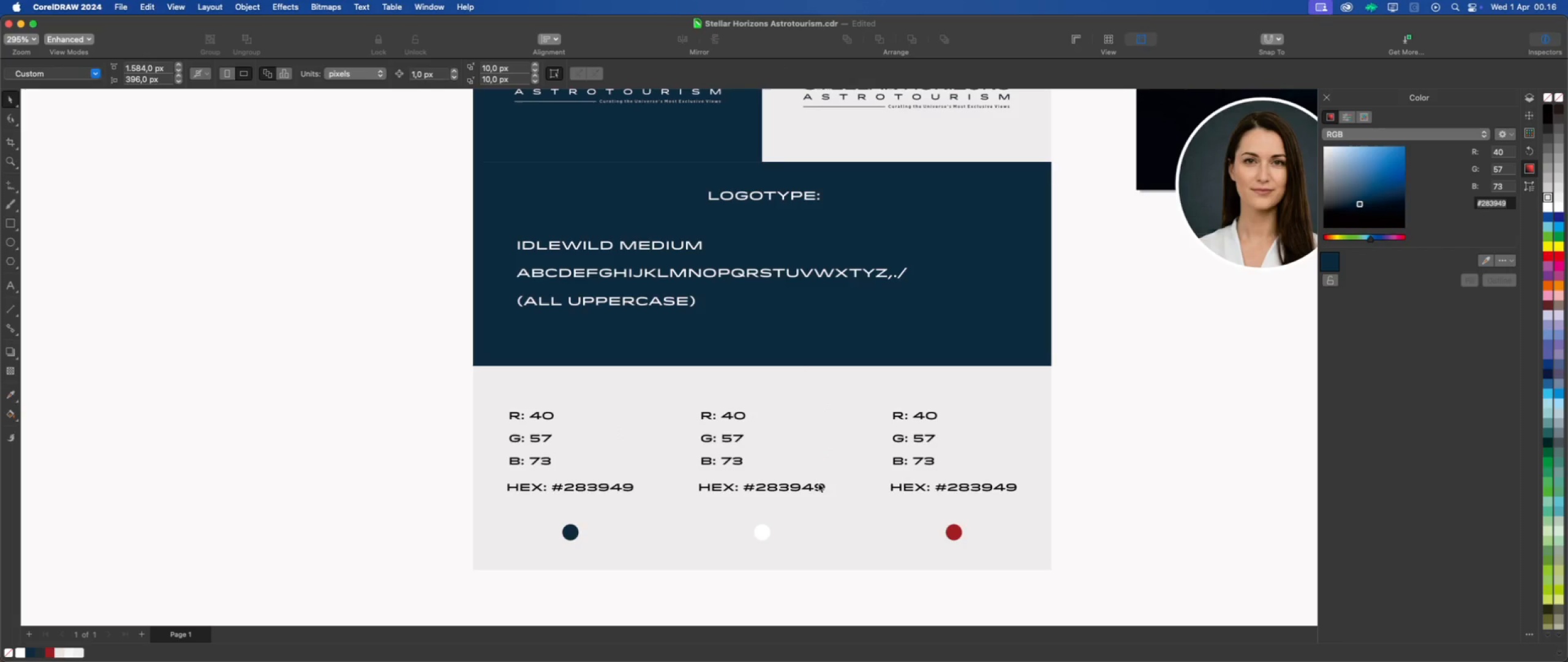 
double_click([819, 486])
 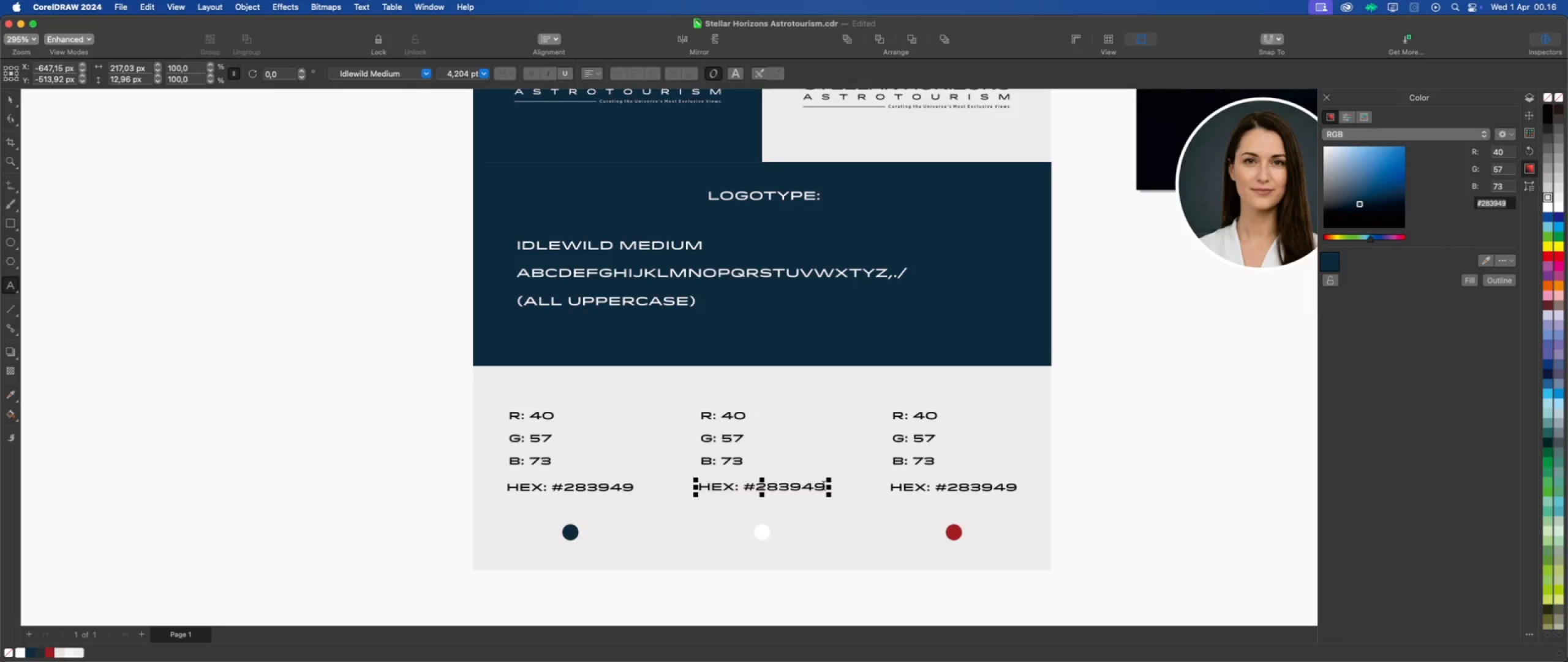 
left_click_drag(start_coordinate=[823, 485], to_coordinate=[758, 485])
 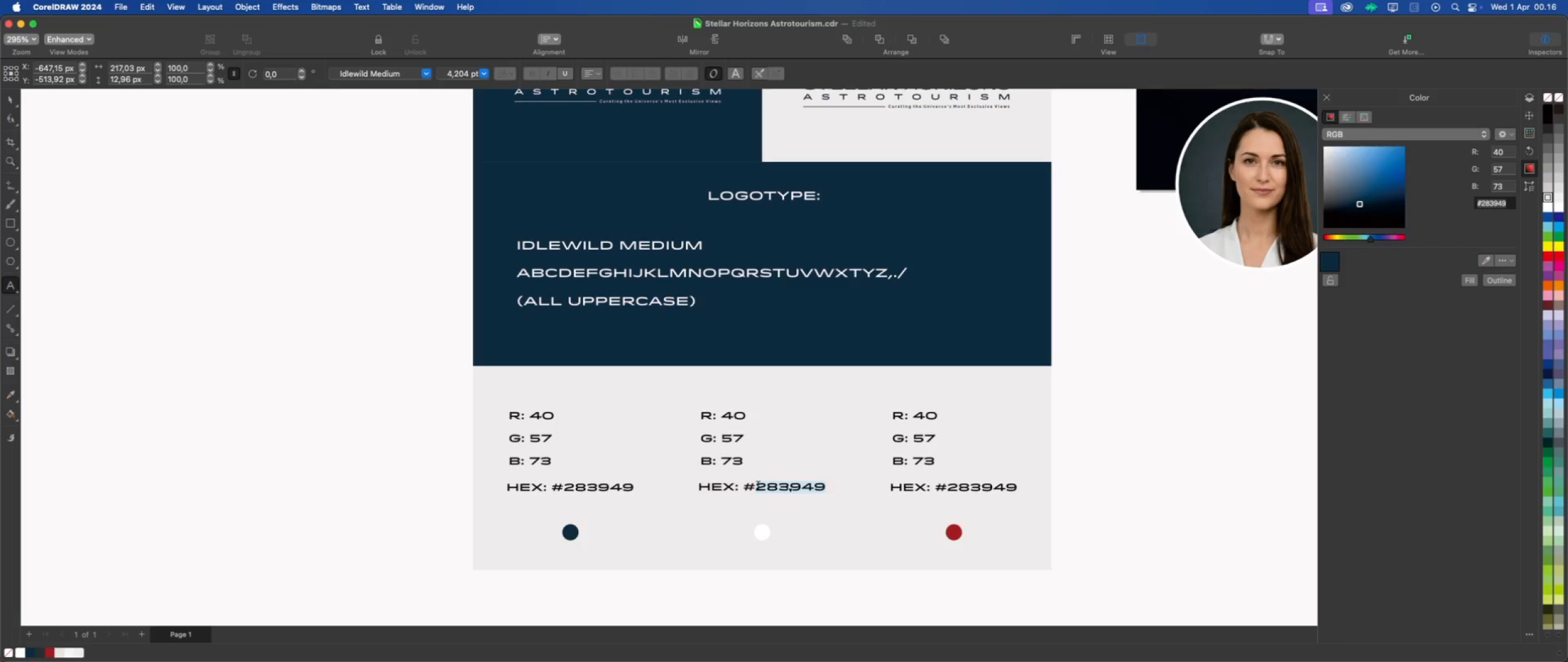 
hold_key(key=ShiftLeft, duration=0.58)
 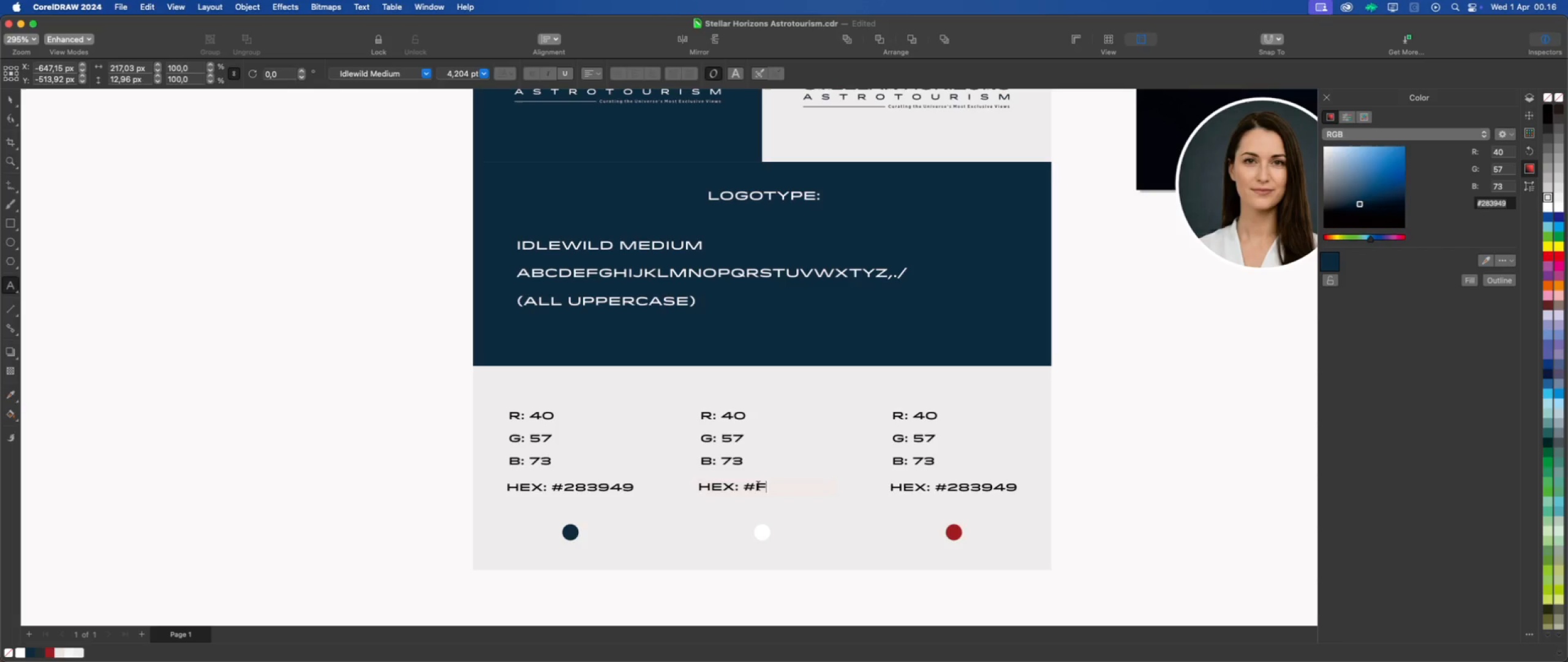 
type(fffff)
 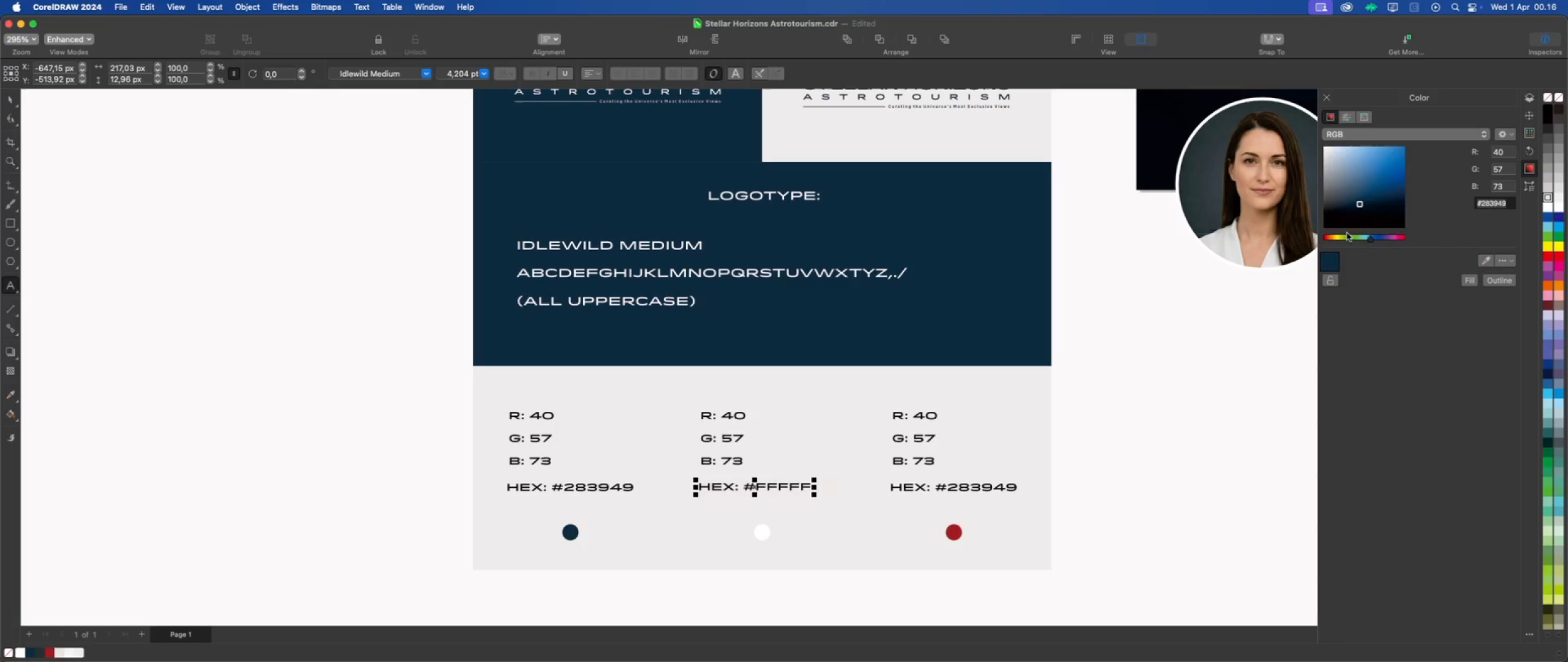 
left_click_drag(start_coordinate=[1362, 205], to_coordinate=[1310, 136])
 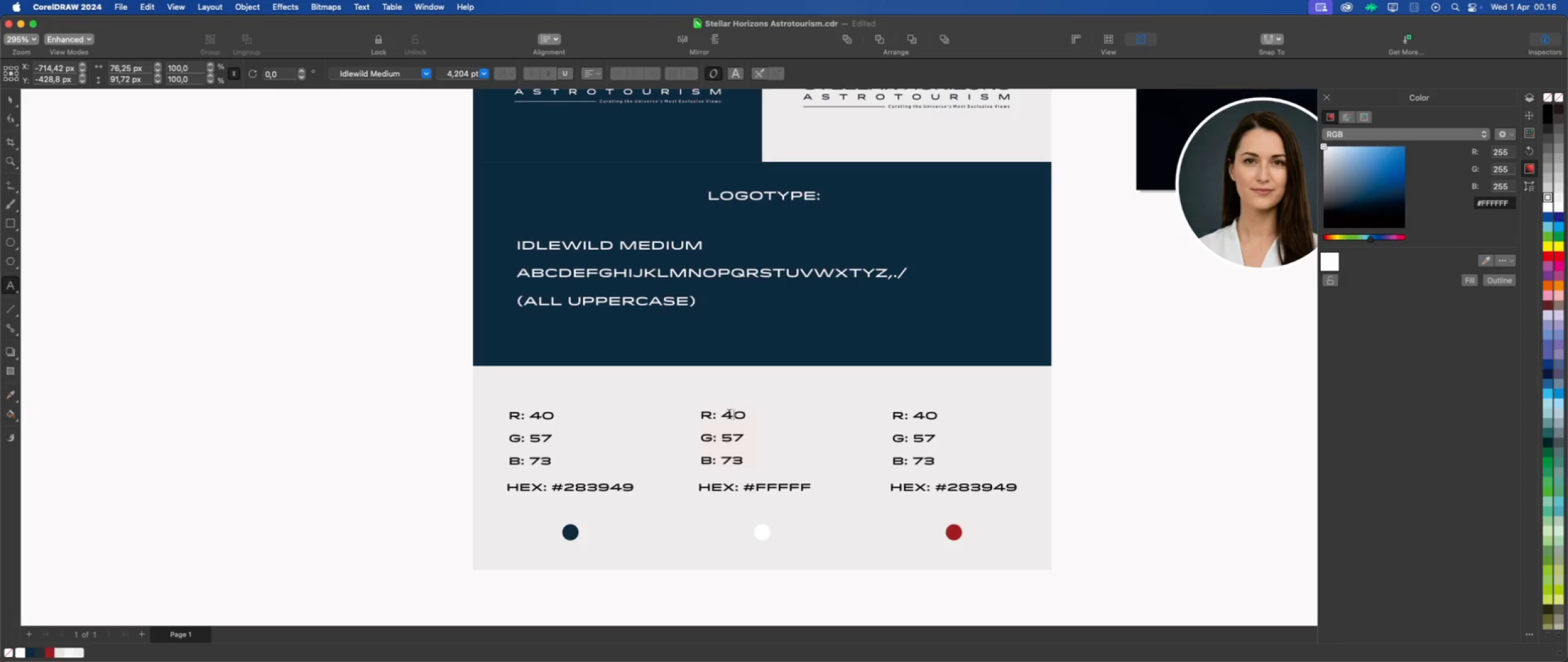 
left_click_drag(start_coordinate=[726, 414], to_coordinate=[747, 415])
 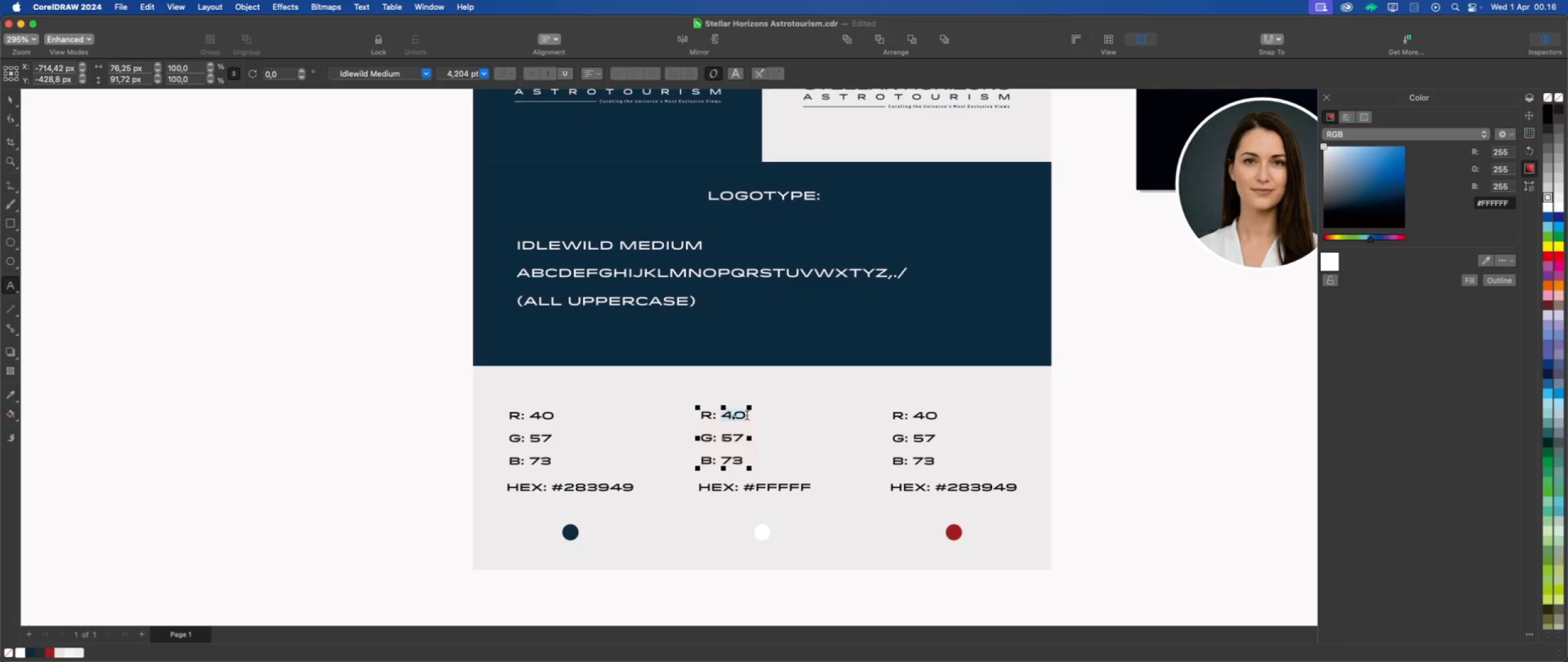 
key(Numpad2)
 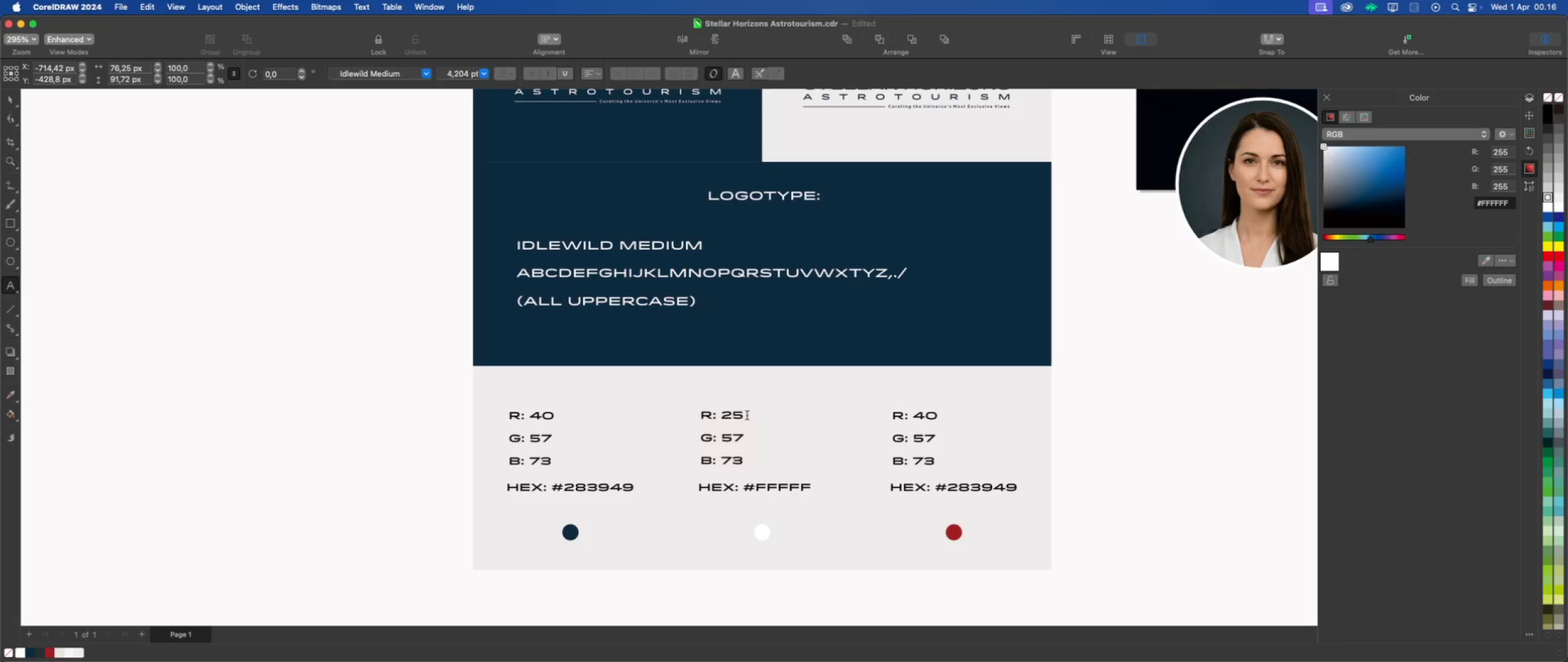 
key(Numpad5)
 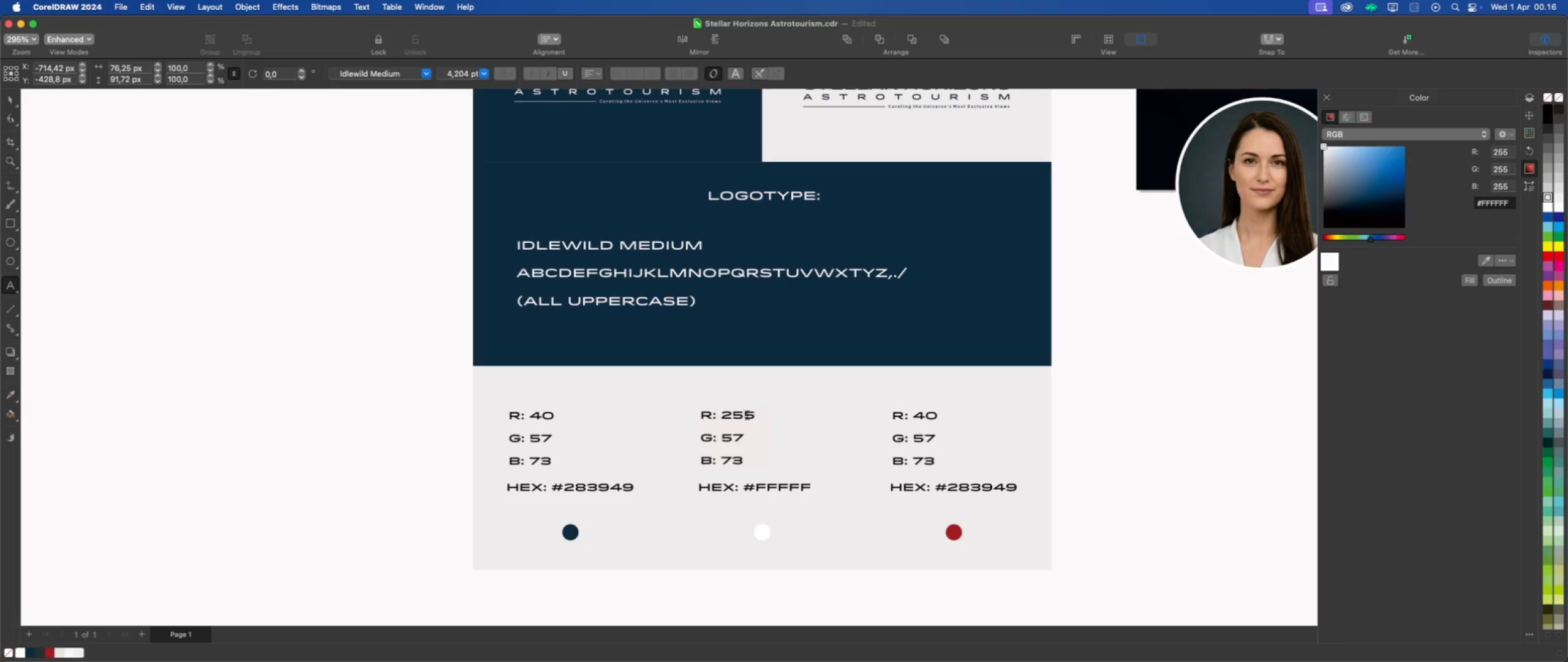 
key(Numpad5)
 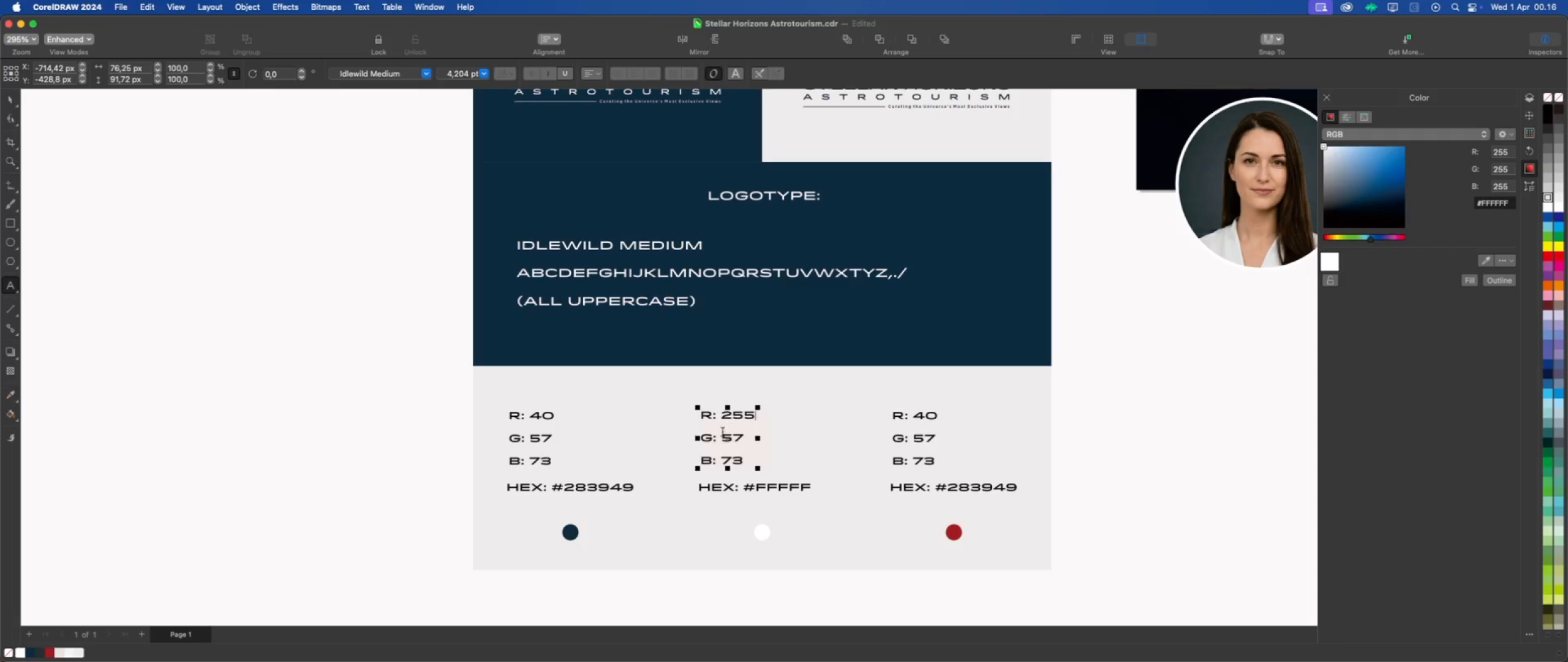 
left_click_drag(start_coordinate=[722, 433], to_coordinate=[741, 439])
 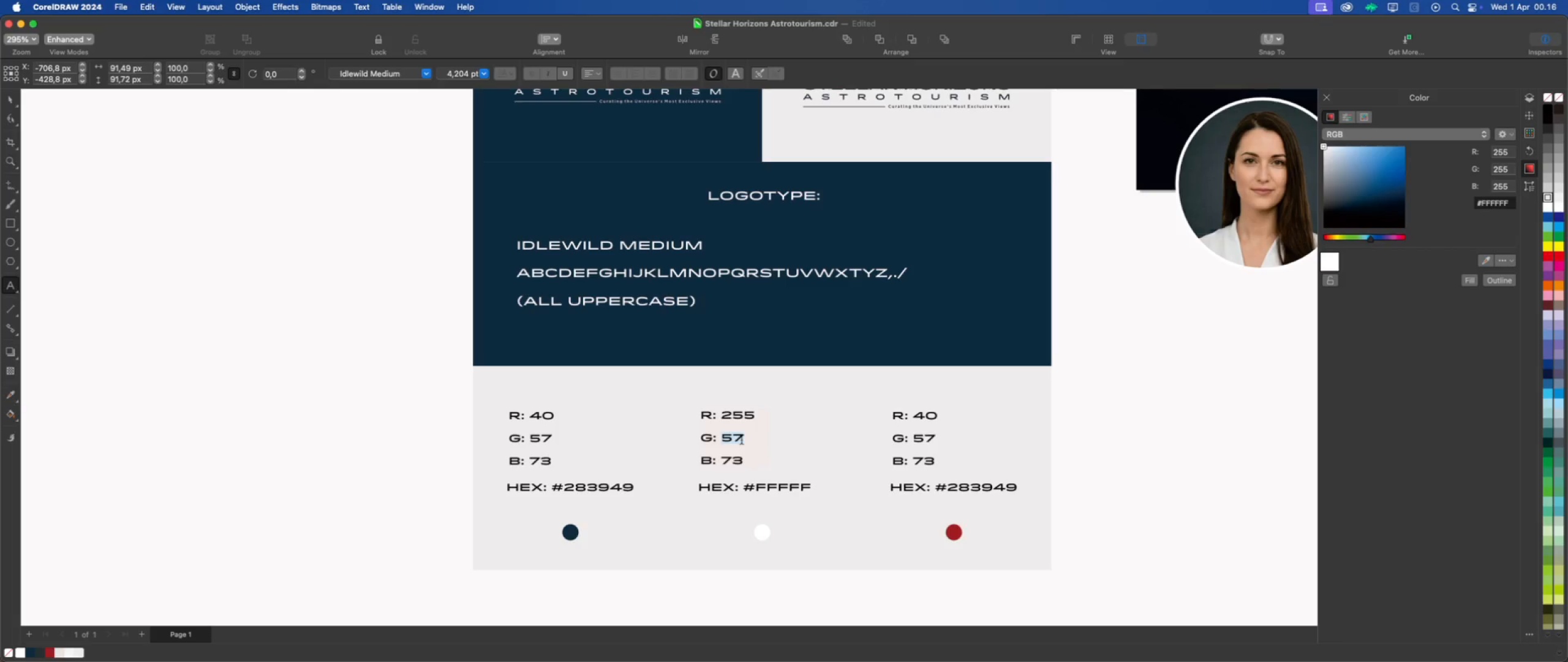 
key(Numpad2)
 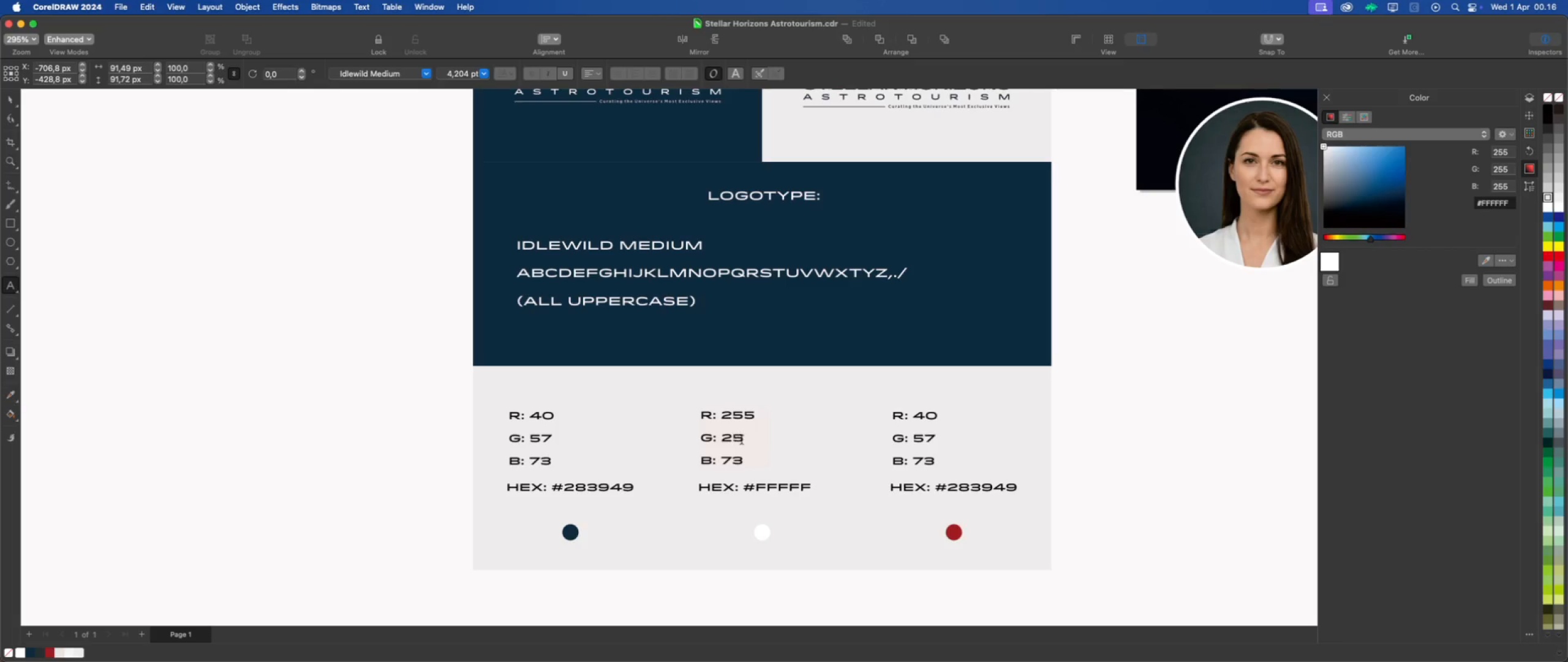 
key(Numpad5)
 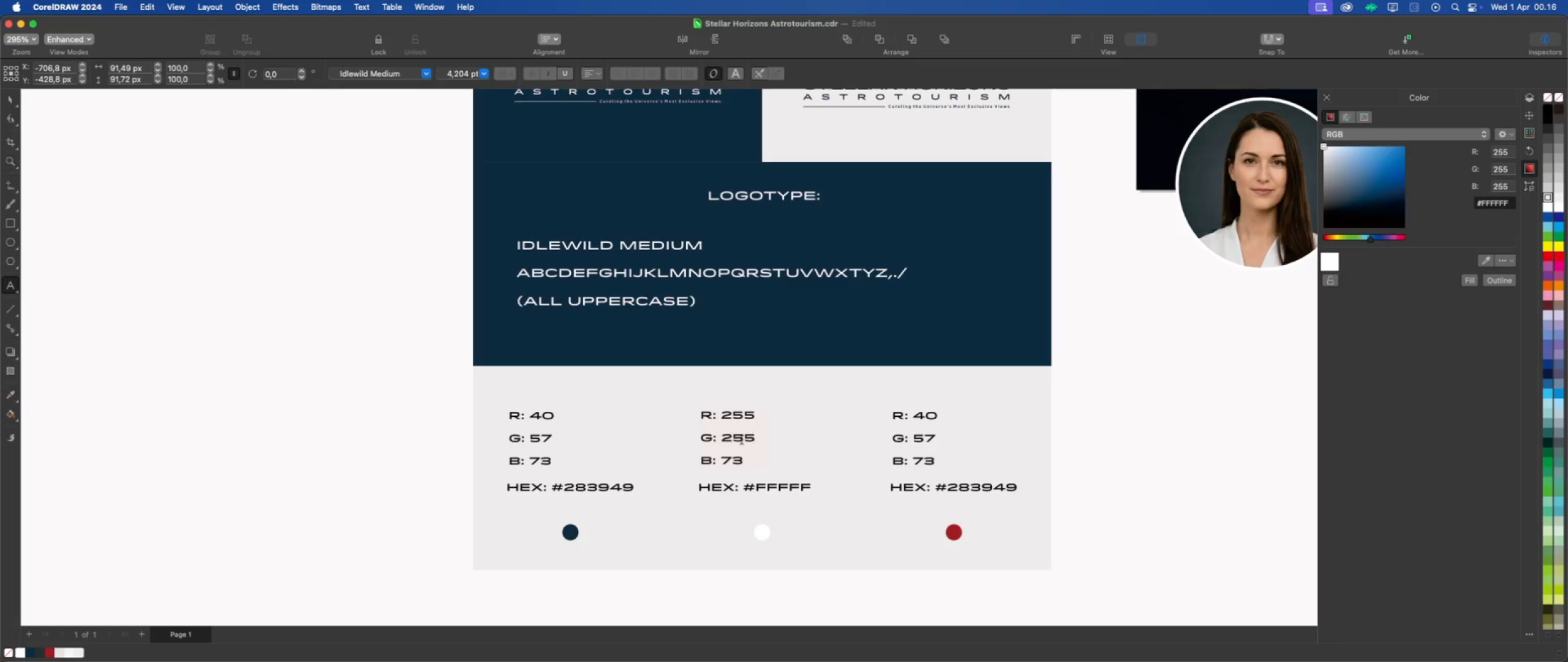 
key(Numpad5)
 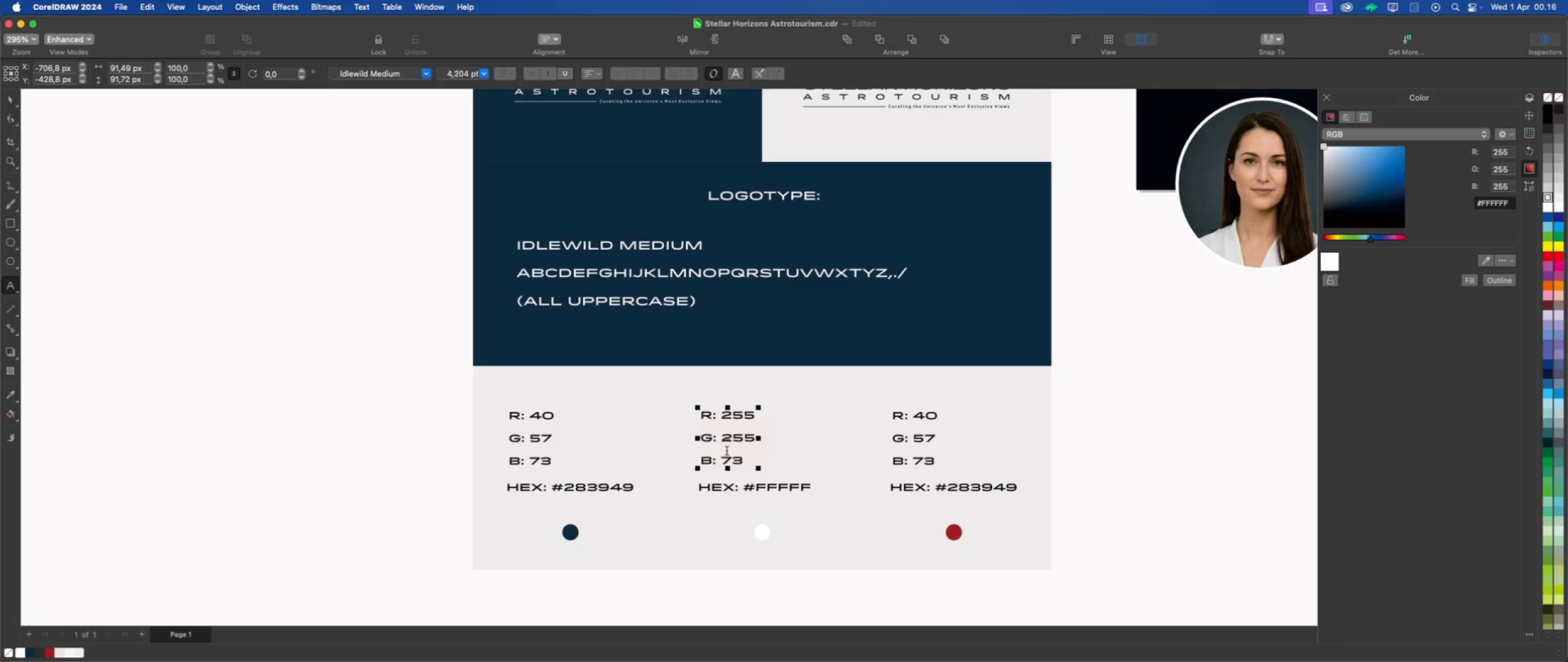 
left_click_drag(start_coordinate=[722, 460], to_coordinate=[741, 459])
 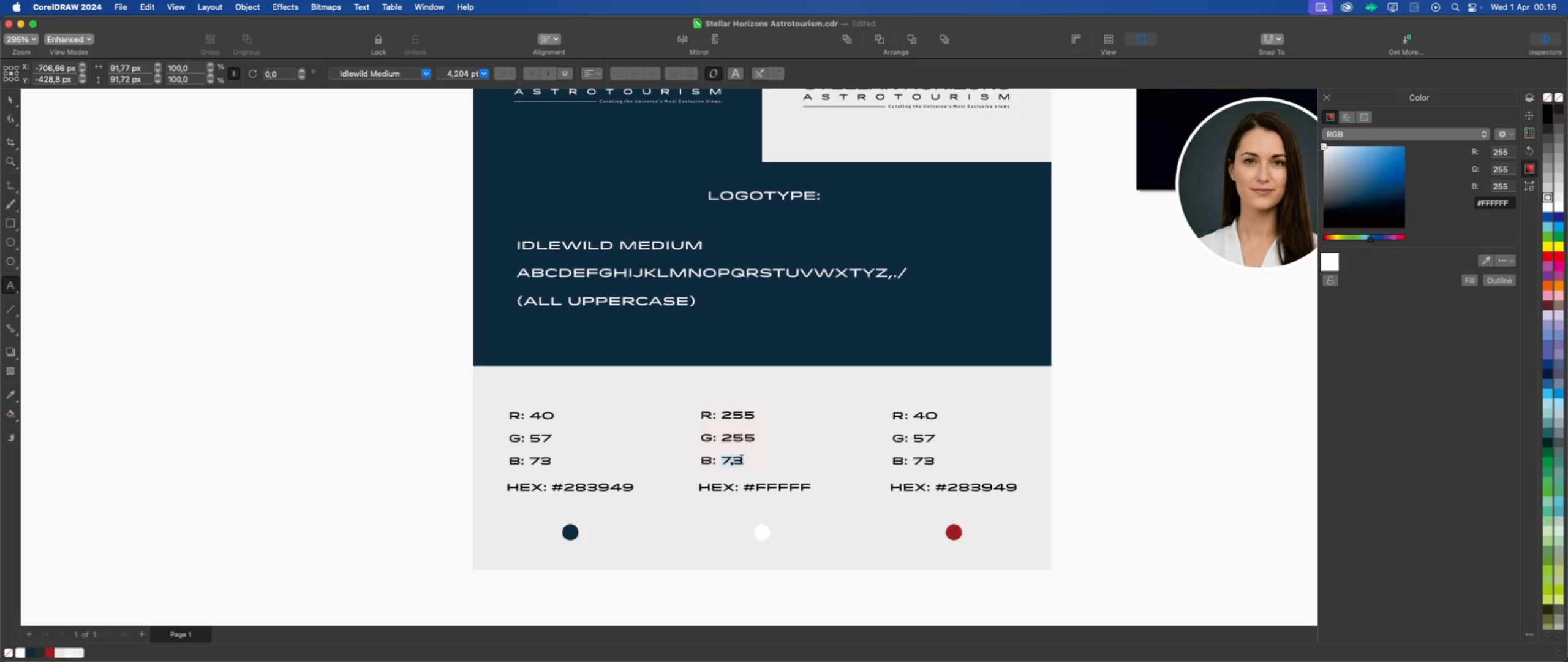 
key(Numpad2)
 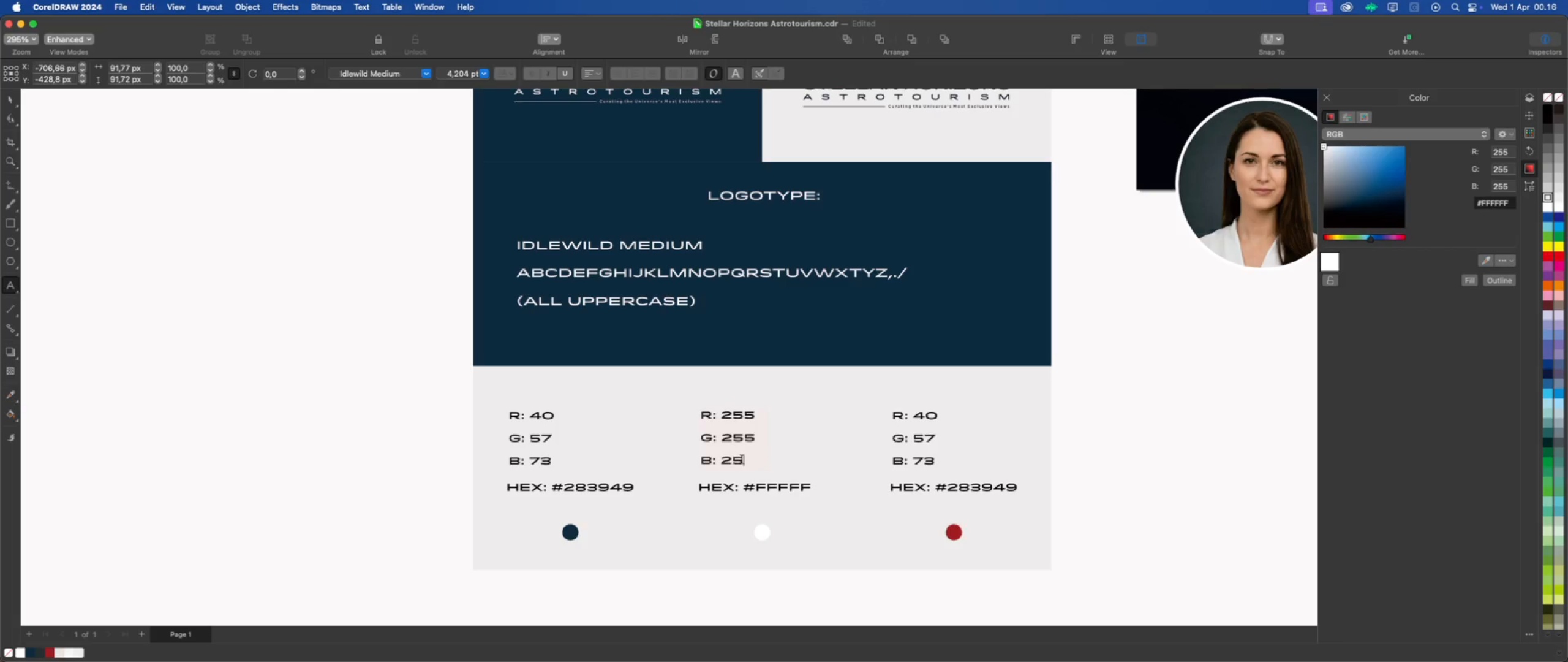 
key(Numpad5)
 